 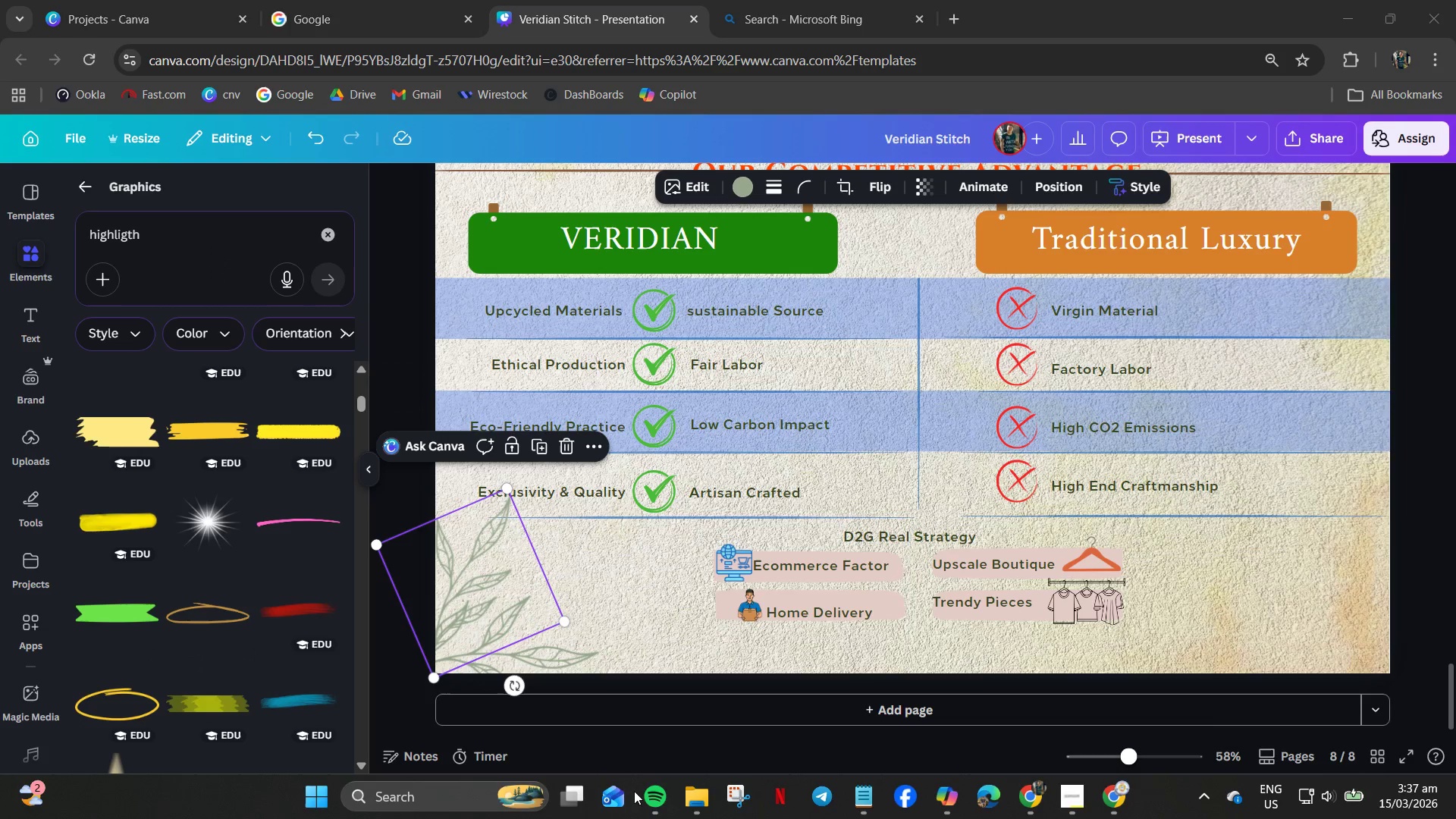 
scroll: coordinate [304, 237], scroll_direction: up, amount: 3.0
 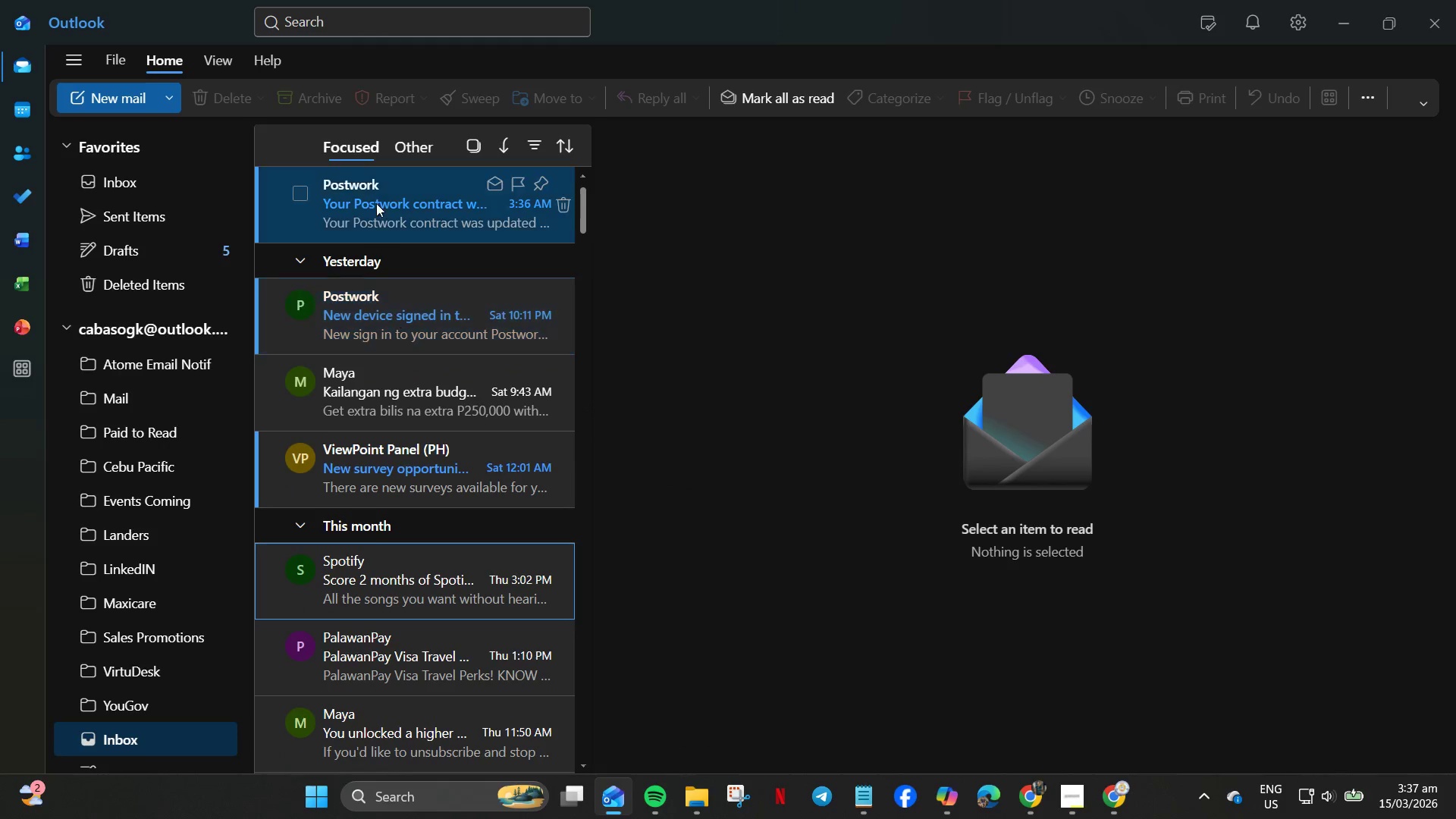 
left_click([404, 231])
 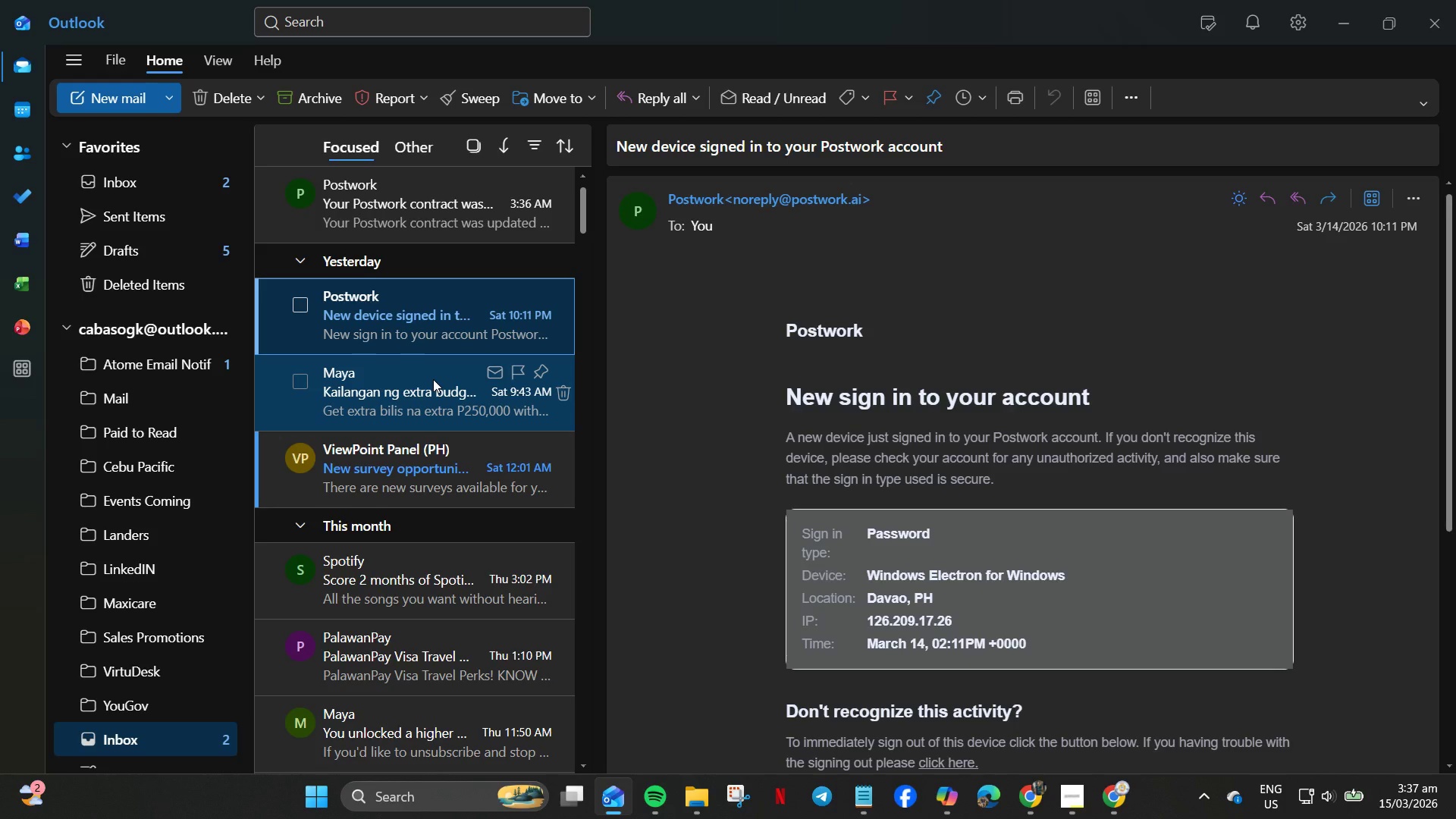 
wait(7.8)
 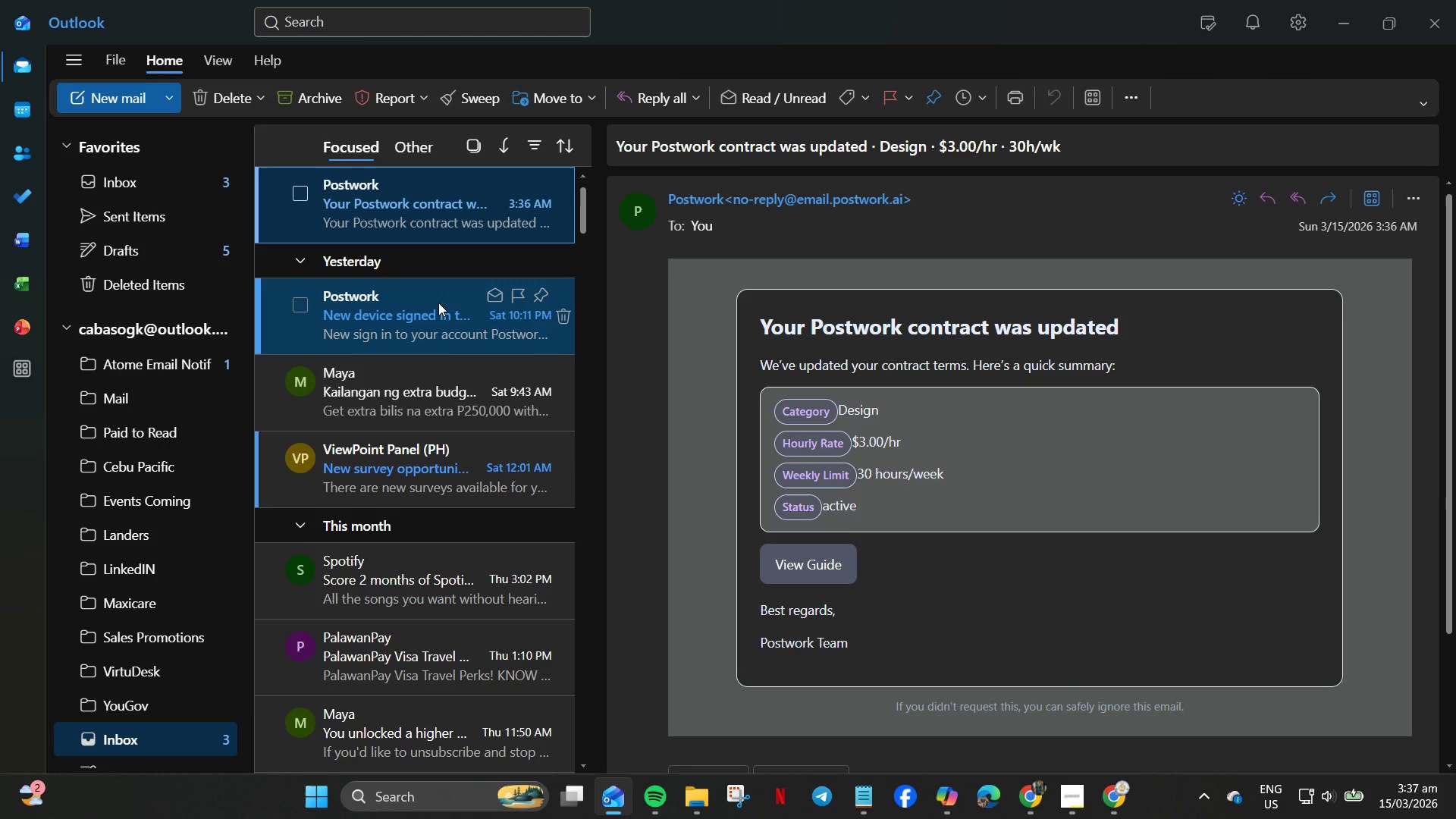 
left_click([406, 421])
 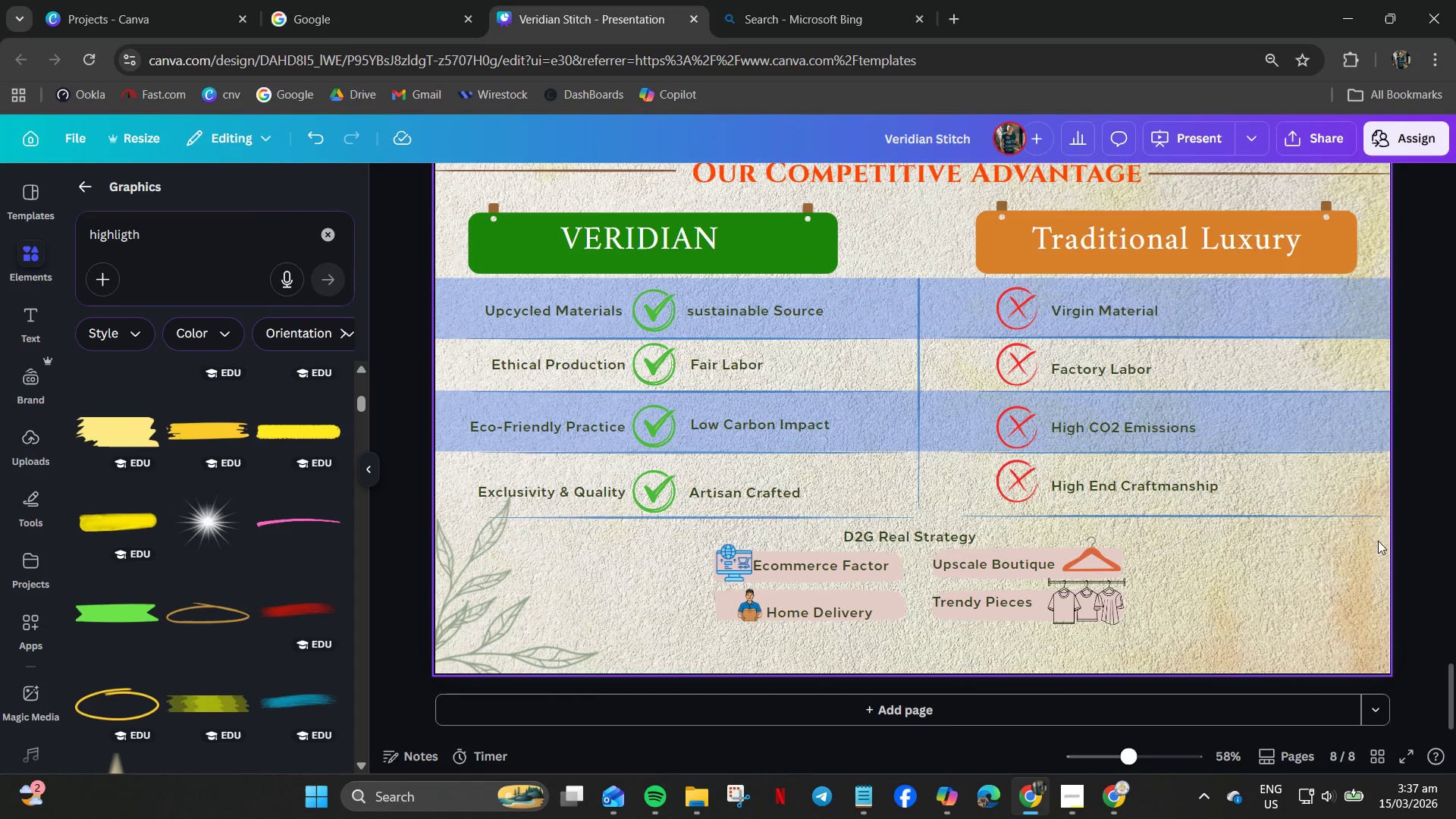 
wait(8.75)
 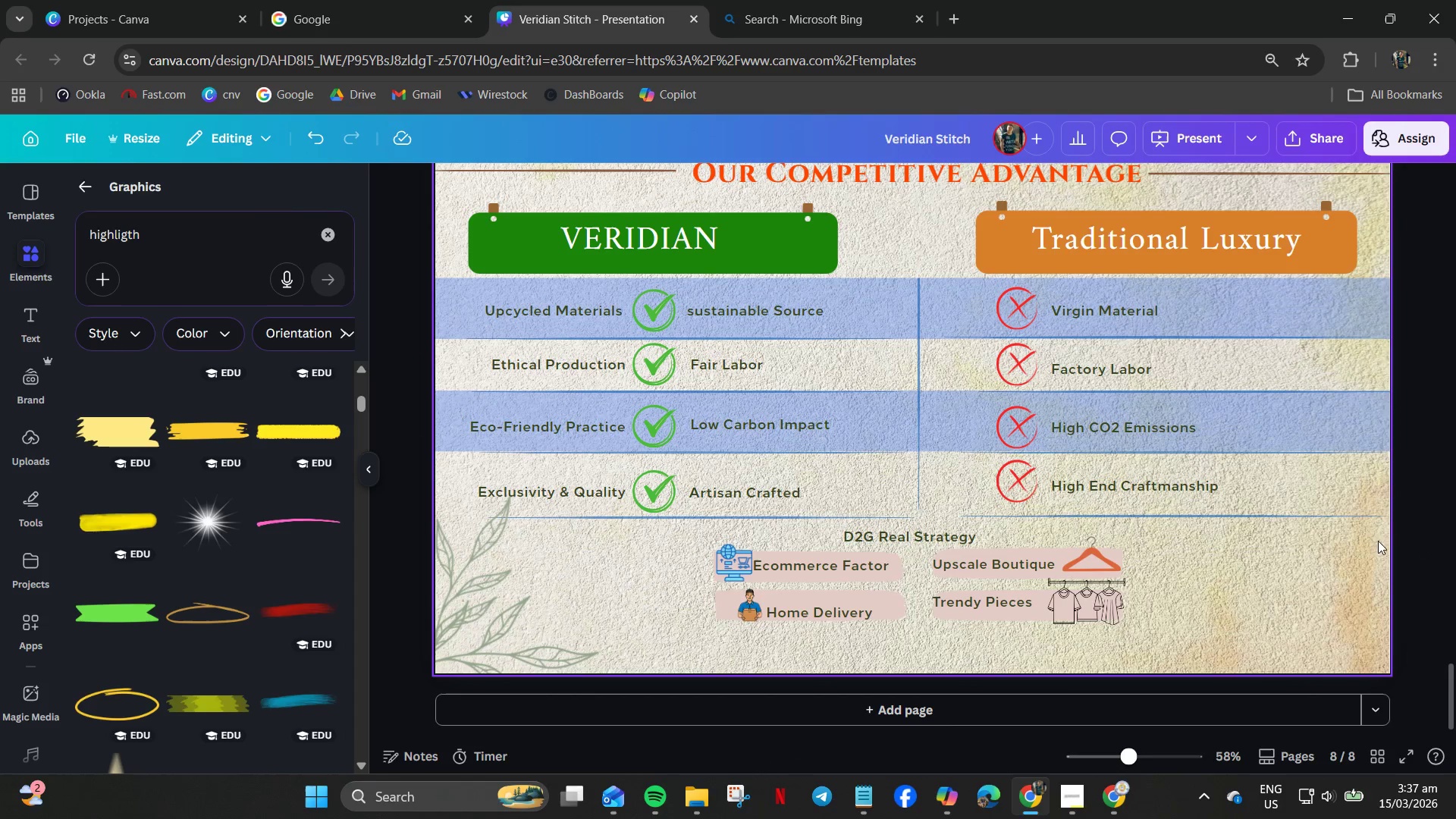 
scroll: coordinate [762, 561], scroll_direction: up, amount: 2.0
 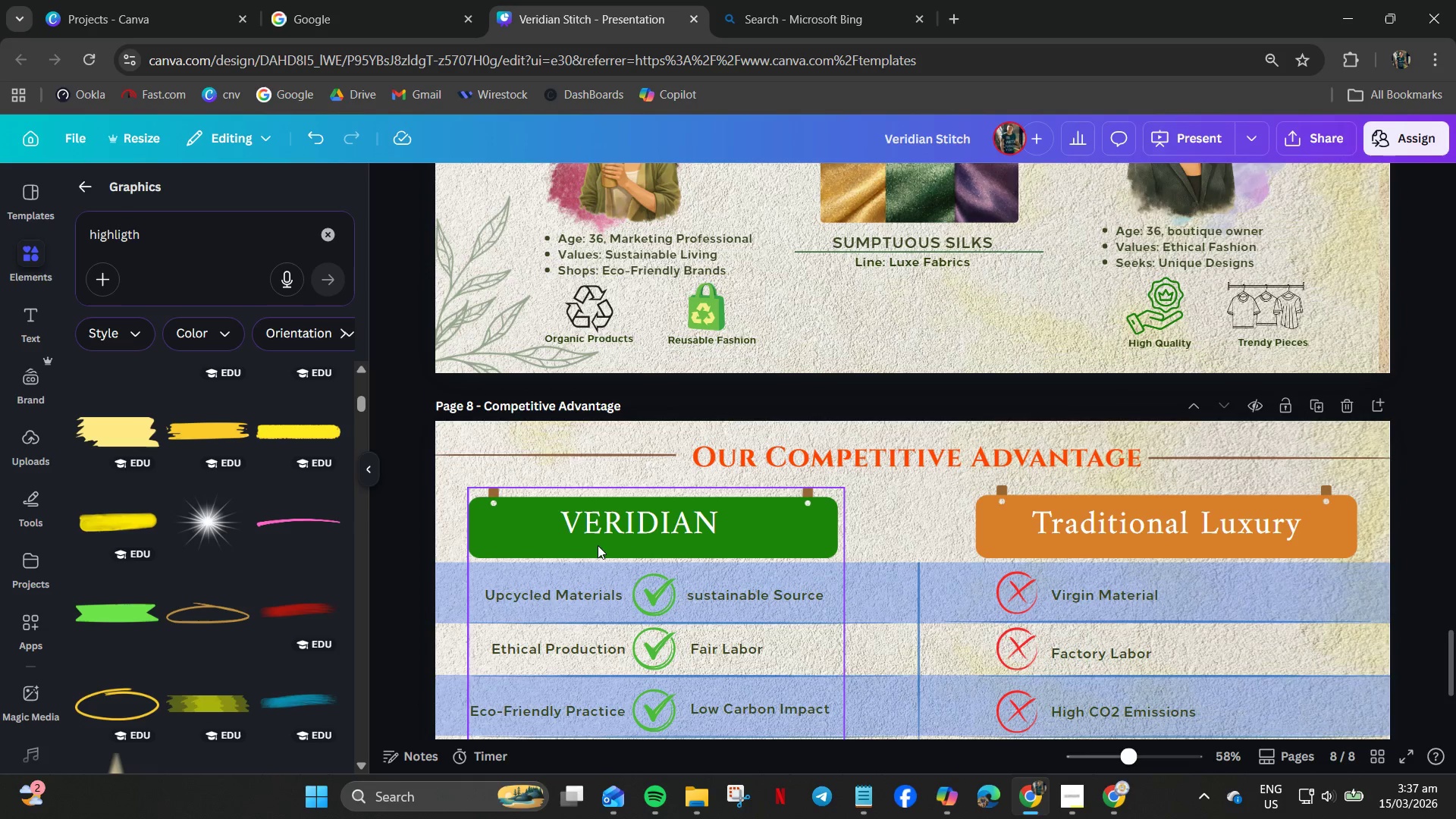 
left_click([601, 524])
 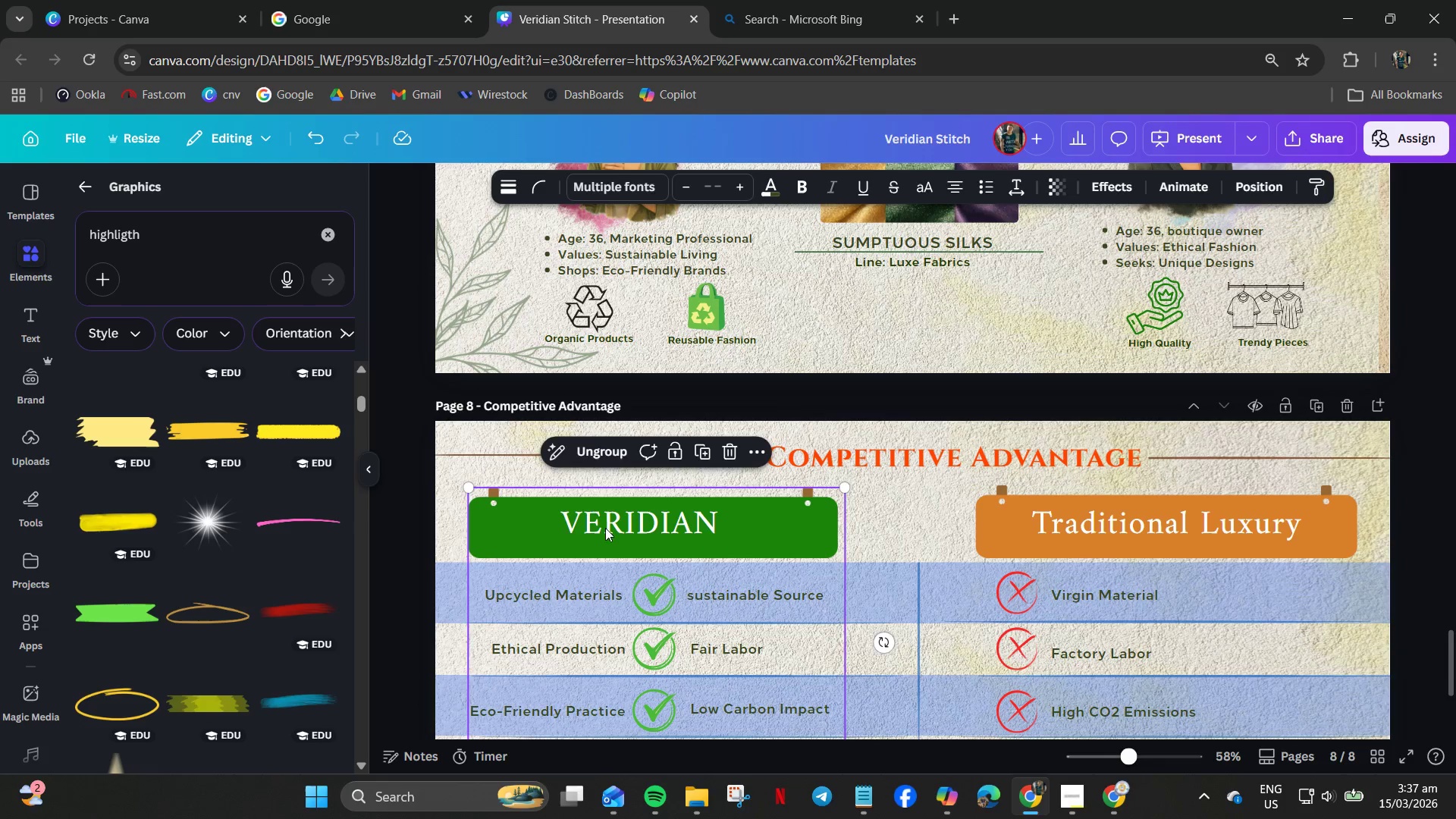 
double_click([605, 528])
 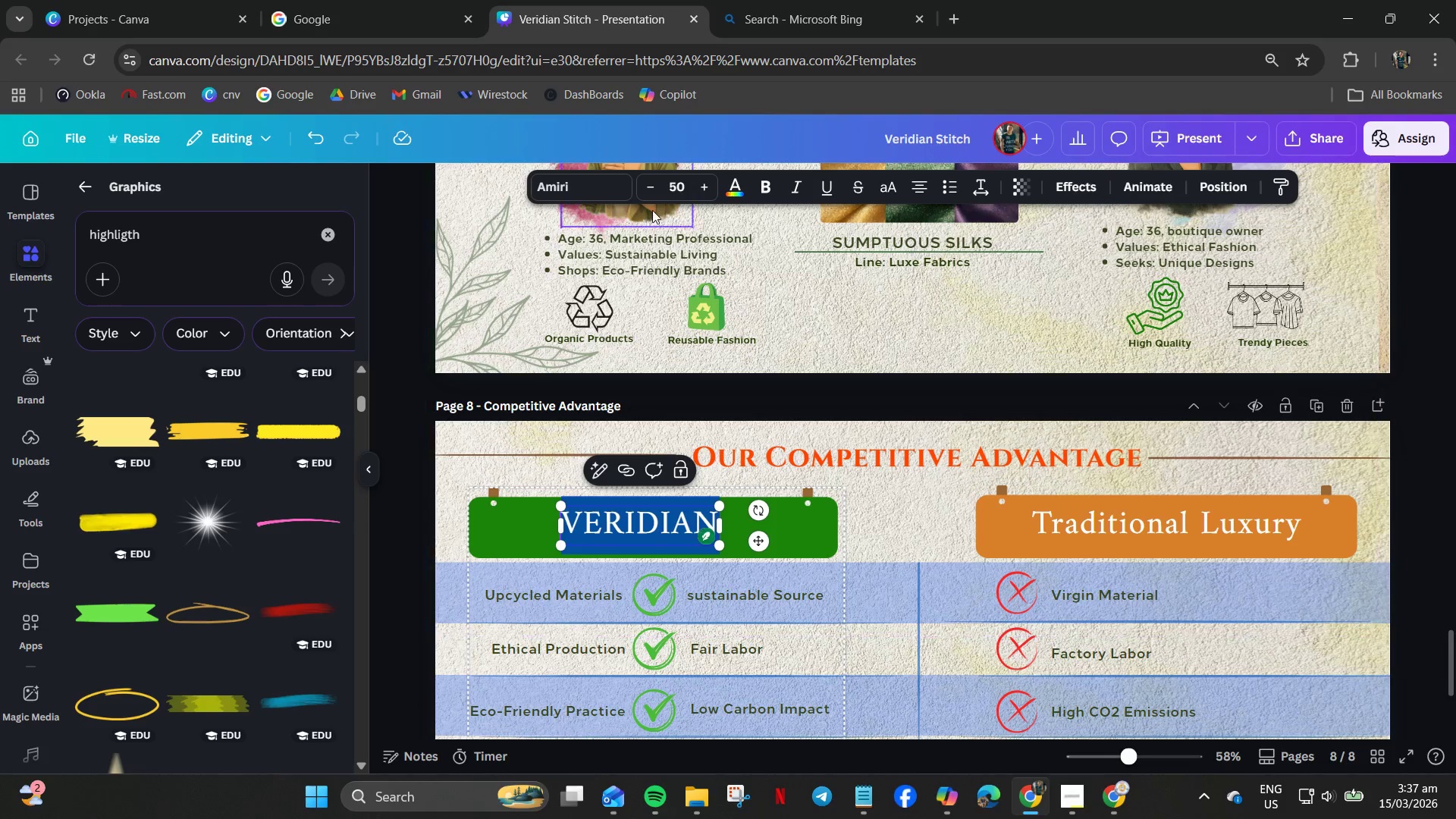 
left_click([576, 178])
 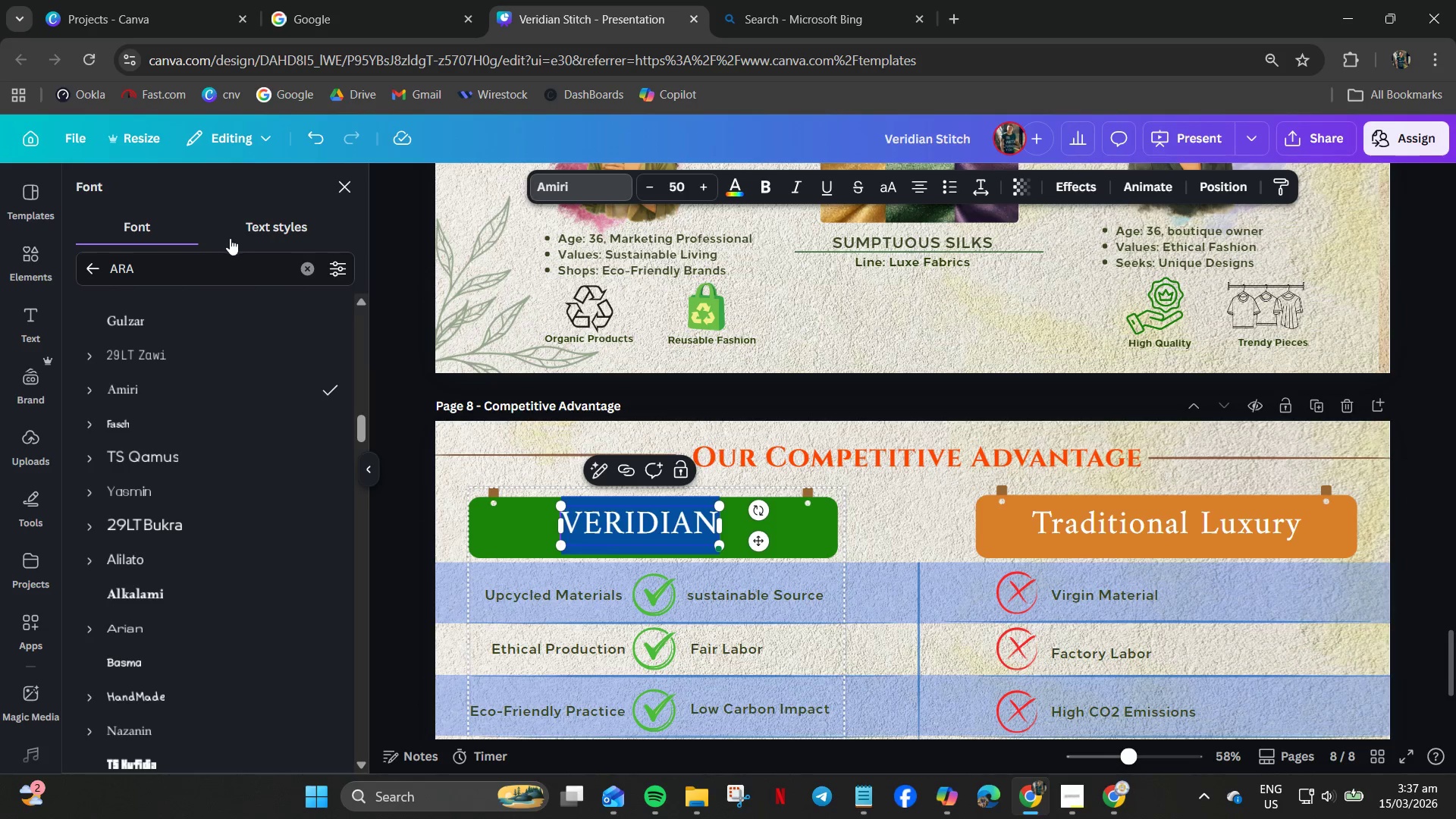 
left_click([278, 233])
 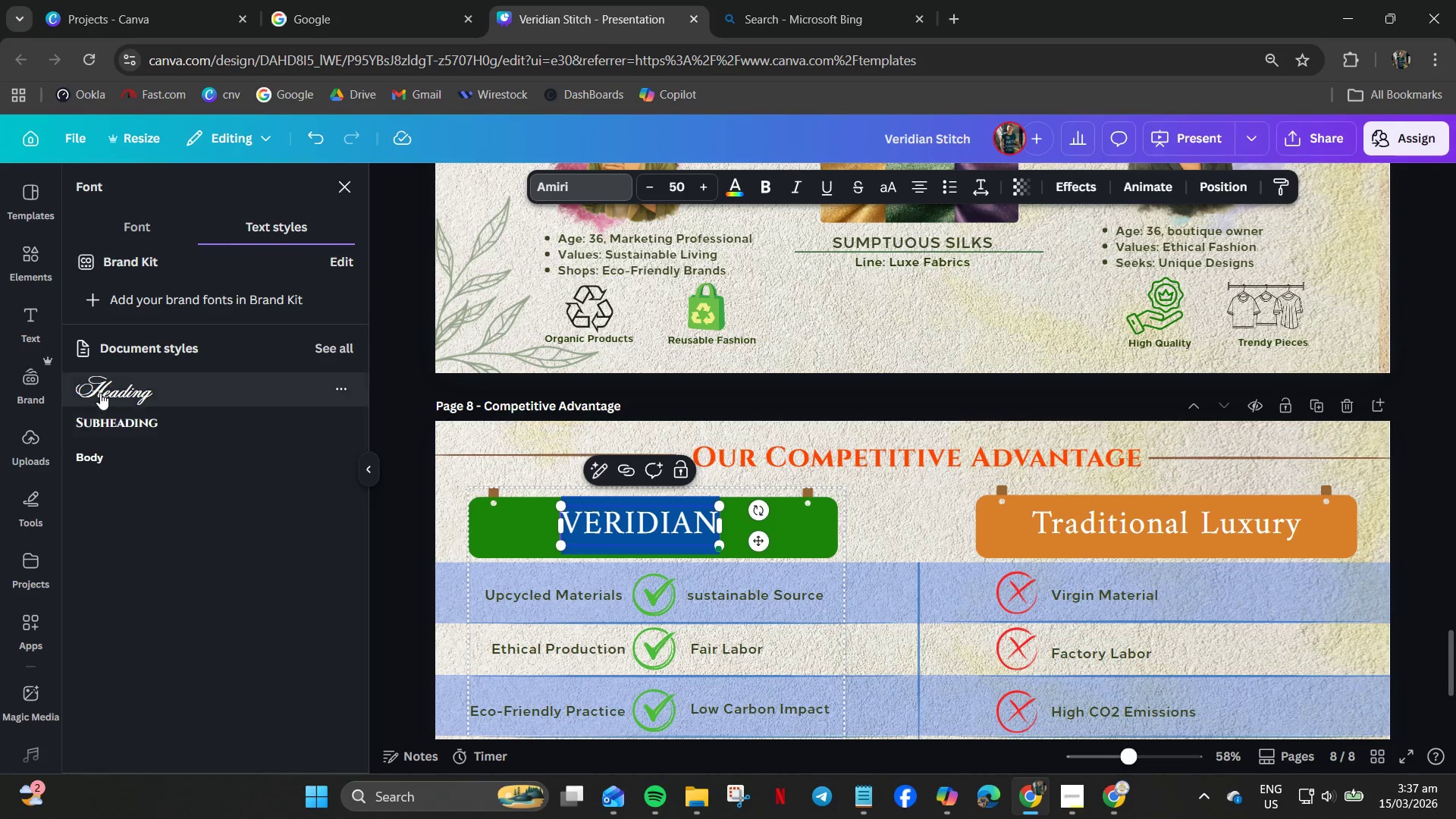 
left_click([128, 237])
 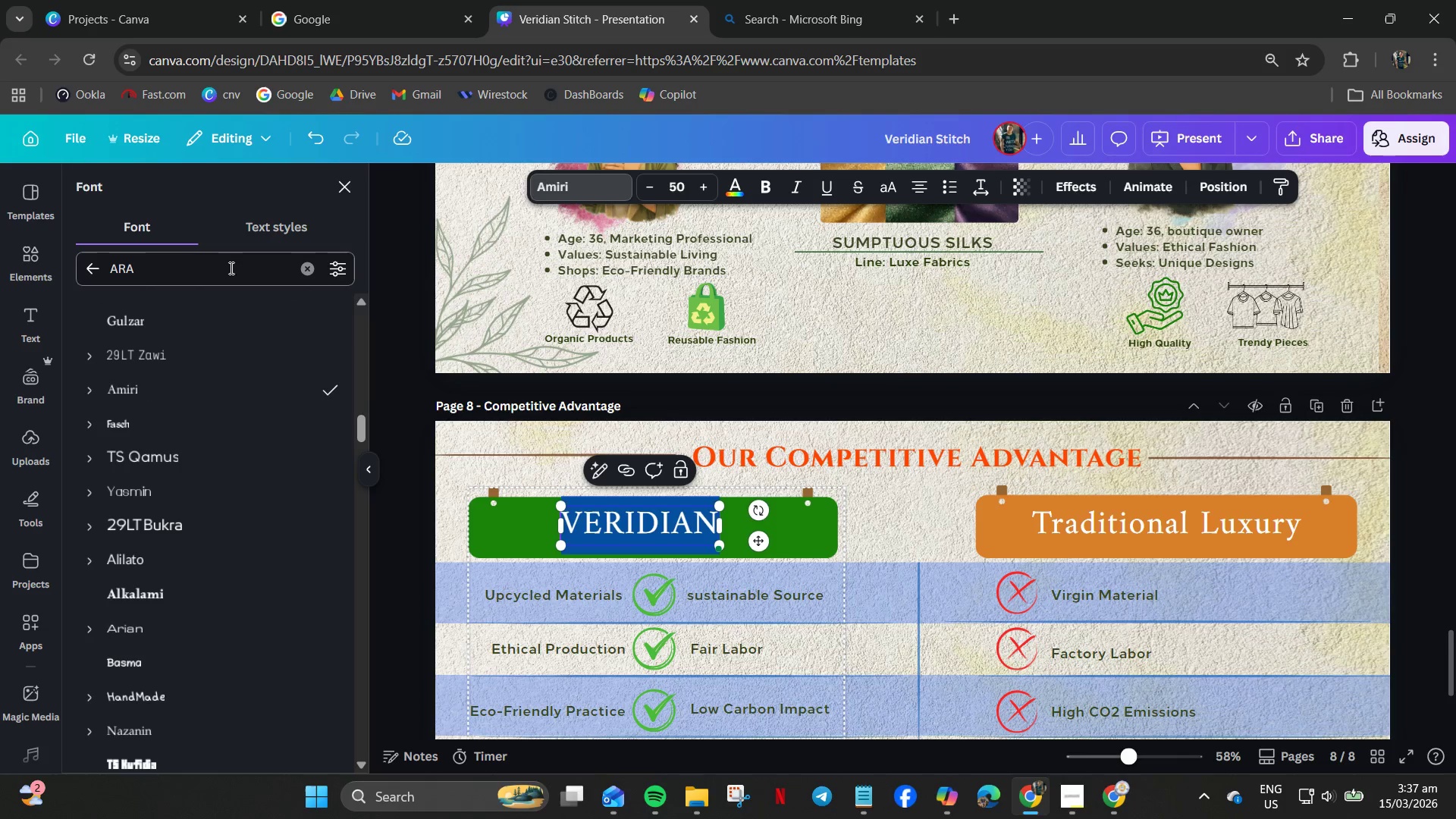 
left_click([347, 274])
 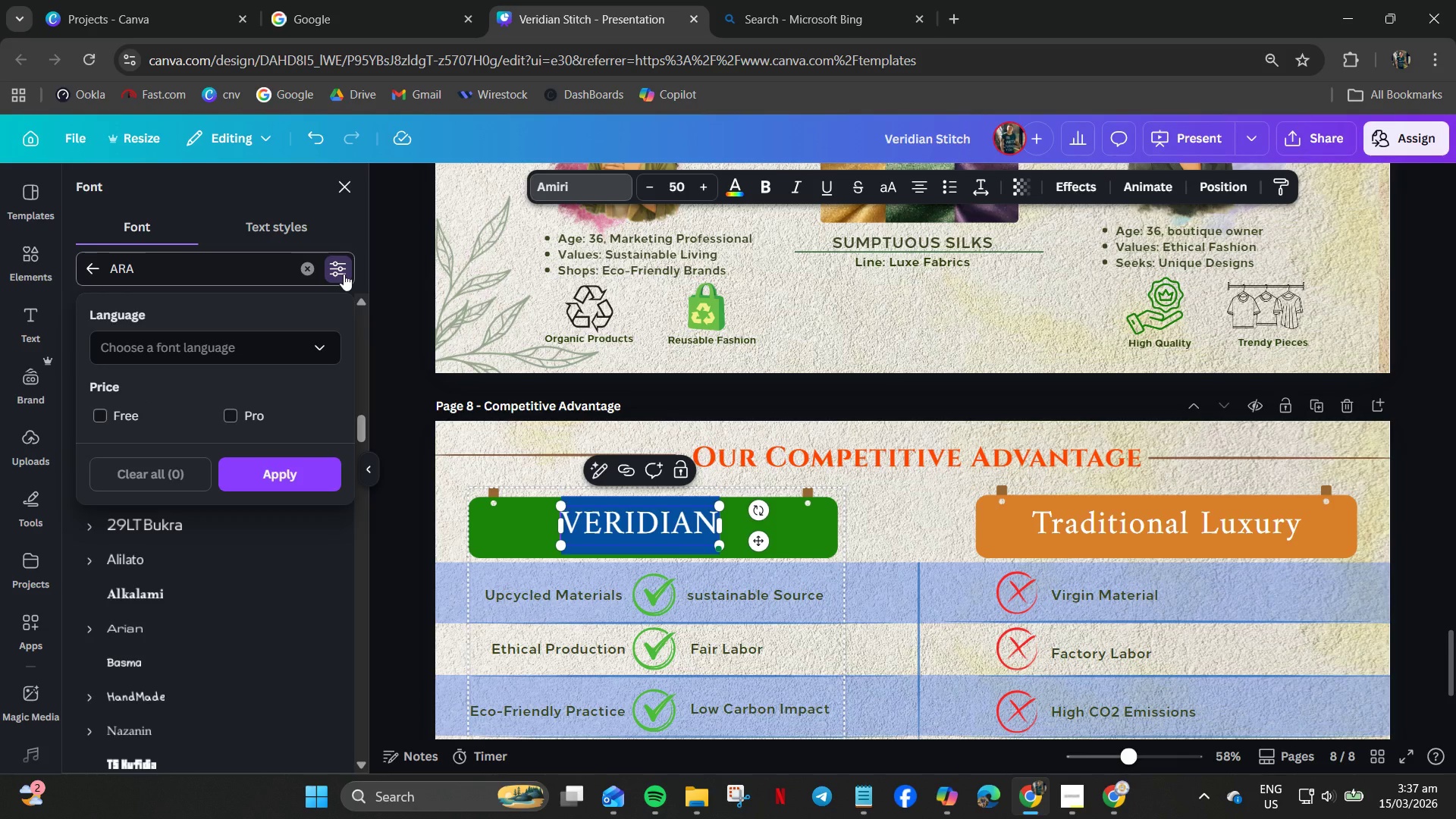 
left_click([344, 274])
 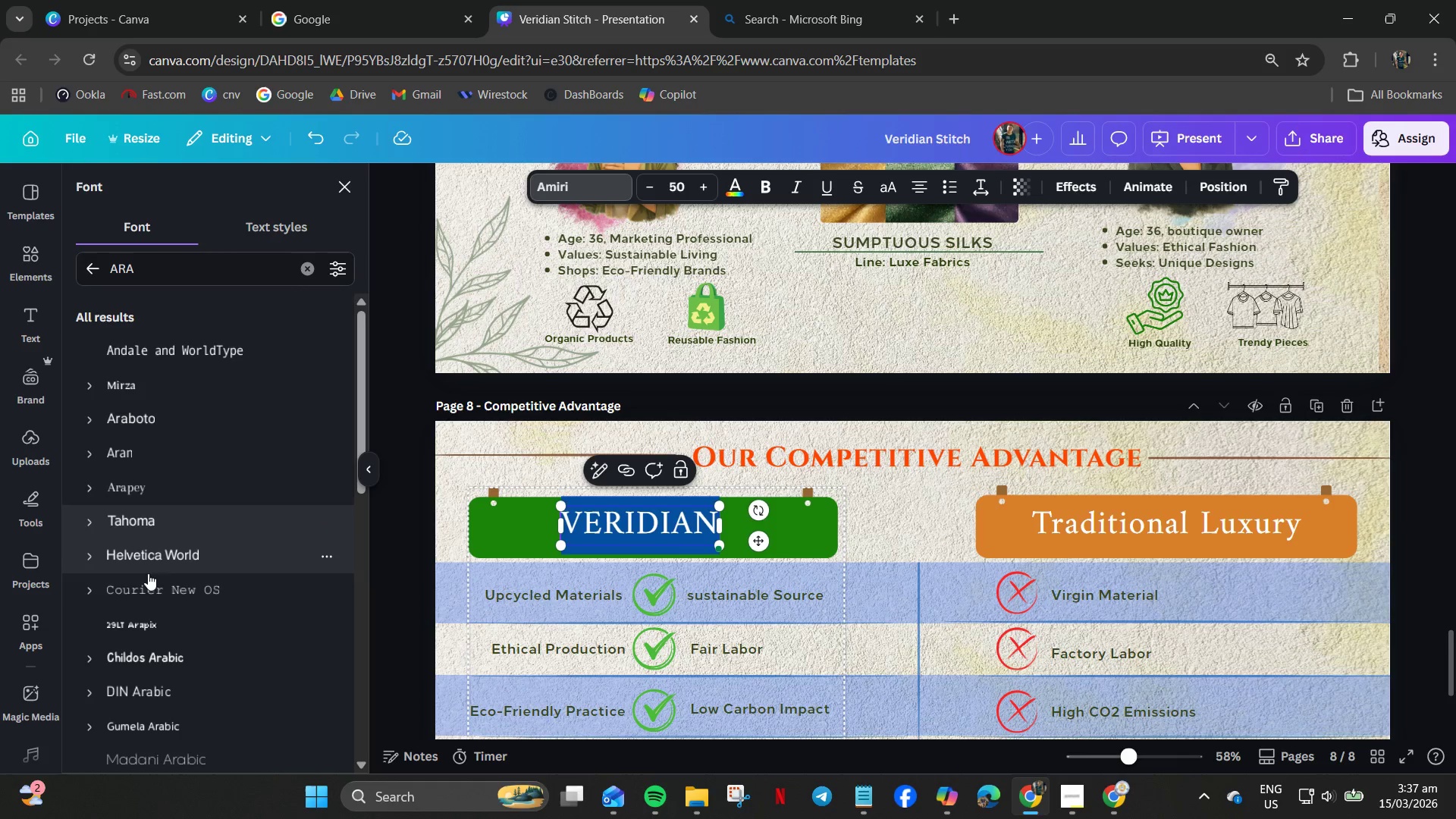 
scroll: coordinate [146, 581], scroll_direction: down, amount: 20.0
 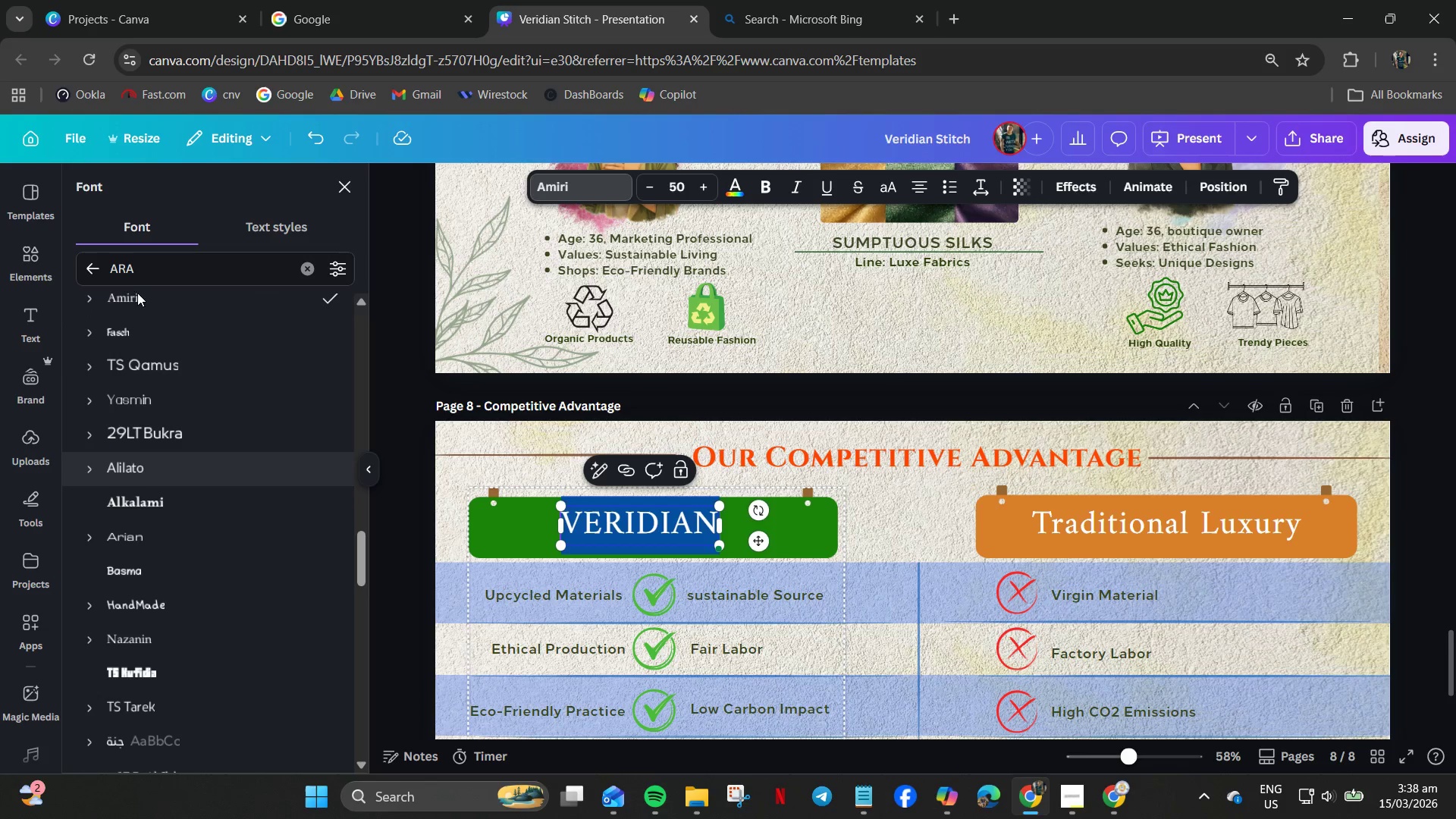 
left_click([94, 270])
 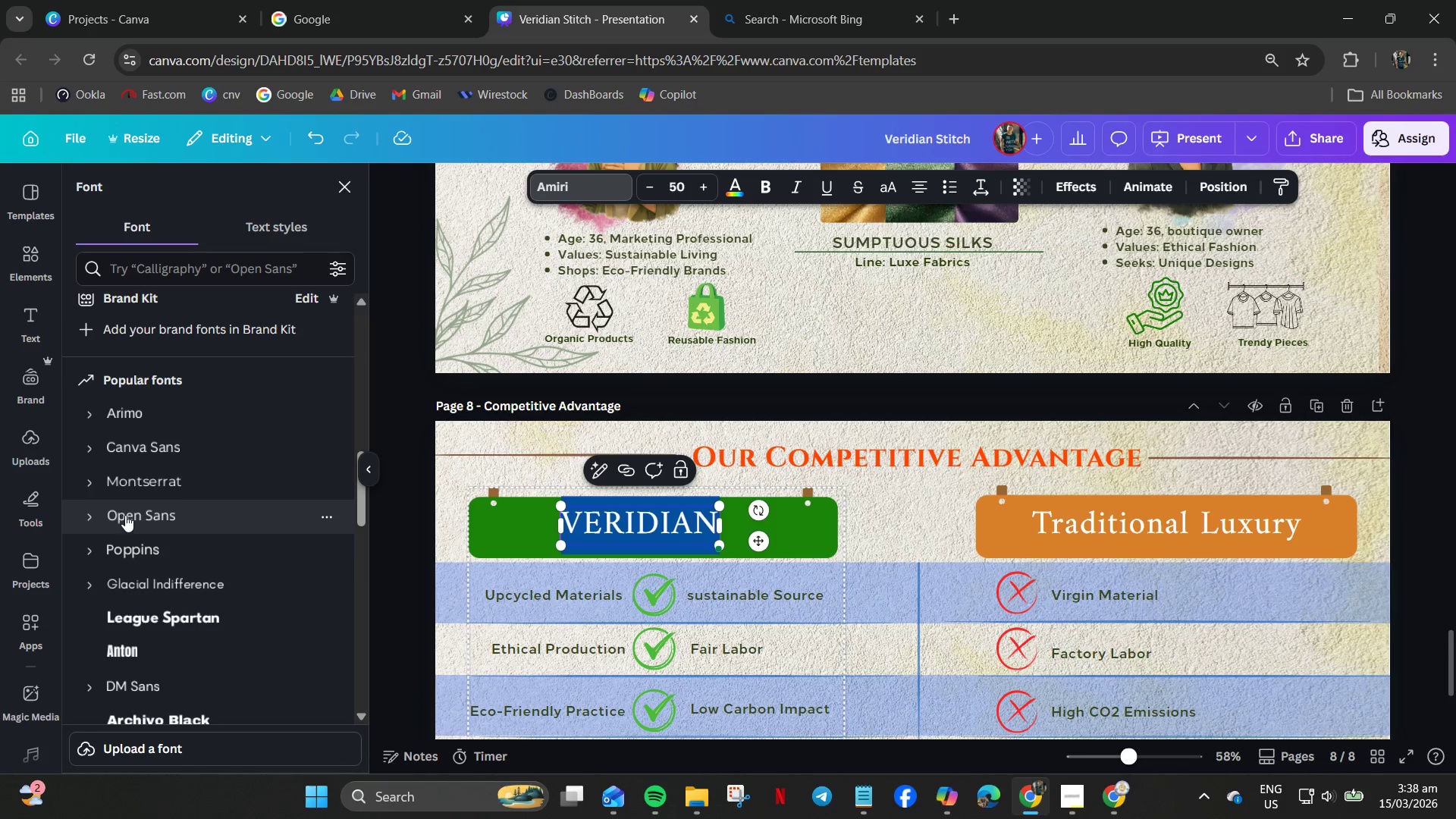 
scroll: coordinate [131, 590], scroll_direction: down, amount: 8.0
 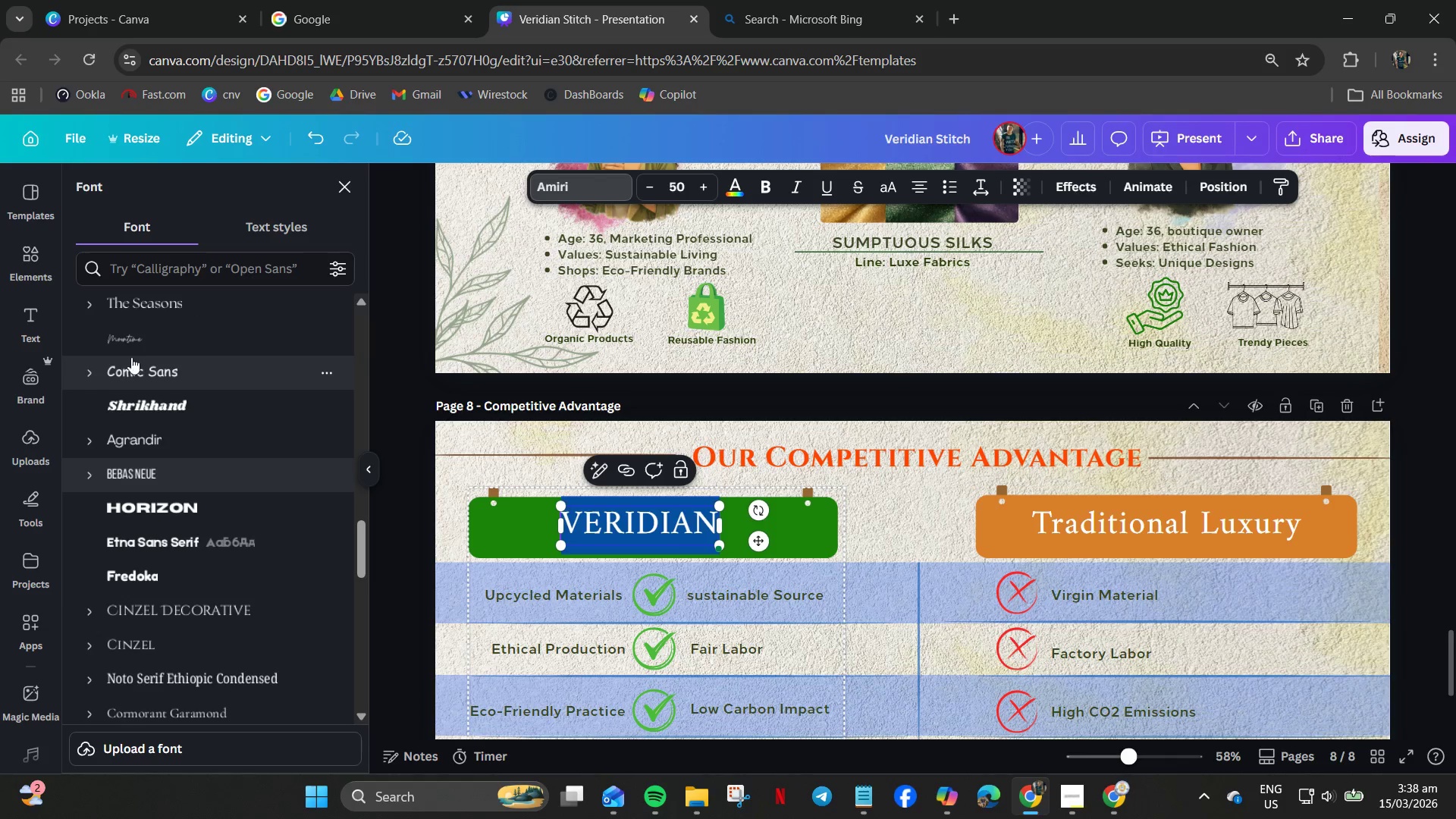 
scroll: coordinate [131, 420], scroll_direction: up, amount: 1.0
 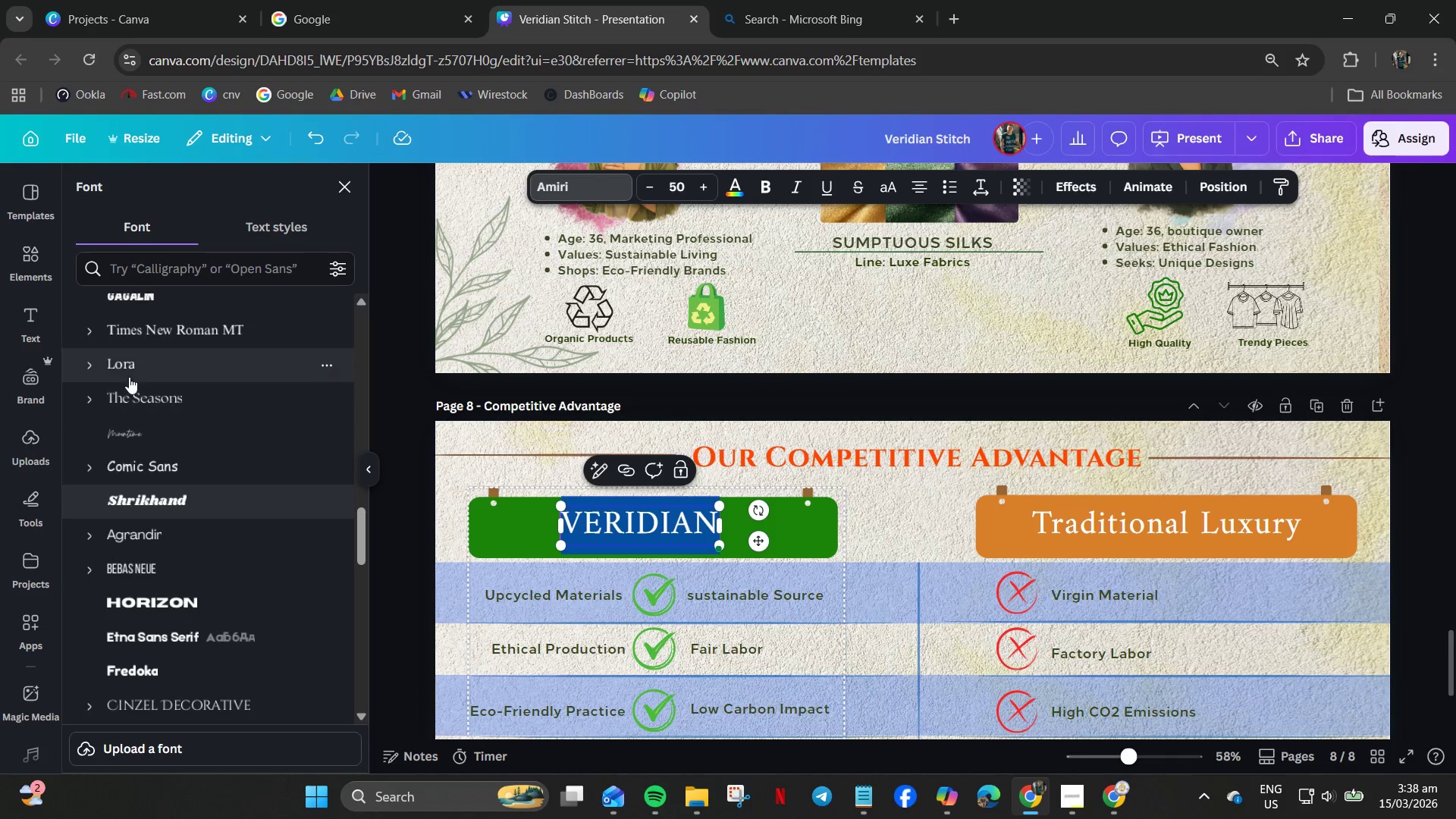 
left_click([129, 376])
 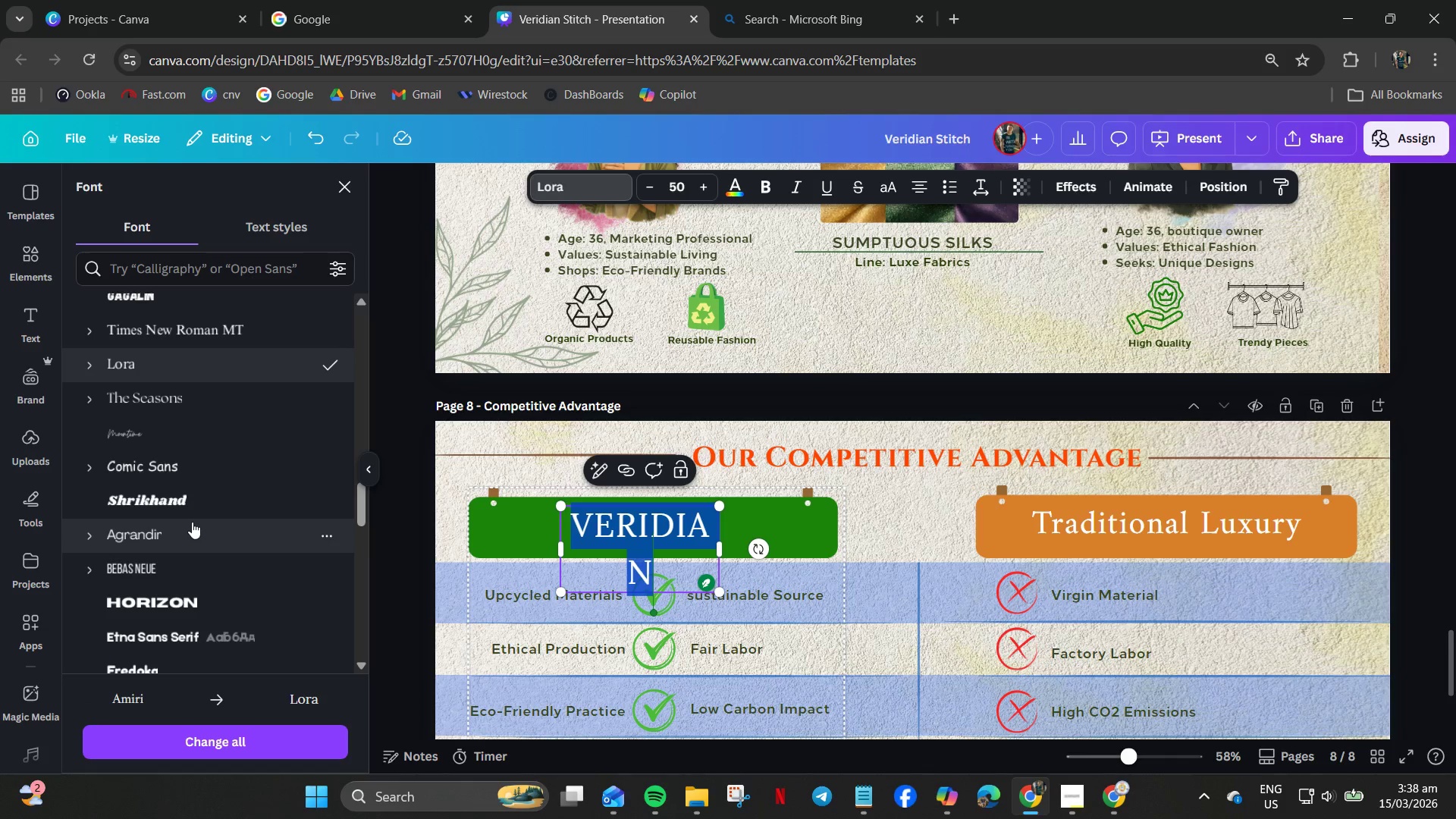 
scroll: coordinate [149, 590], scroll_direction: down, amount: 3.0
 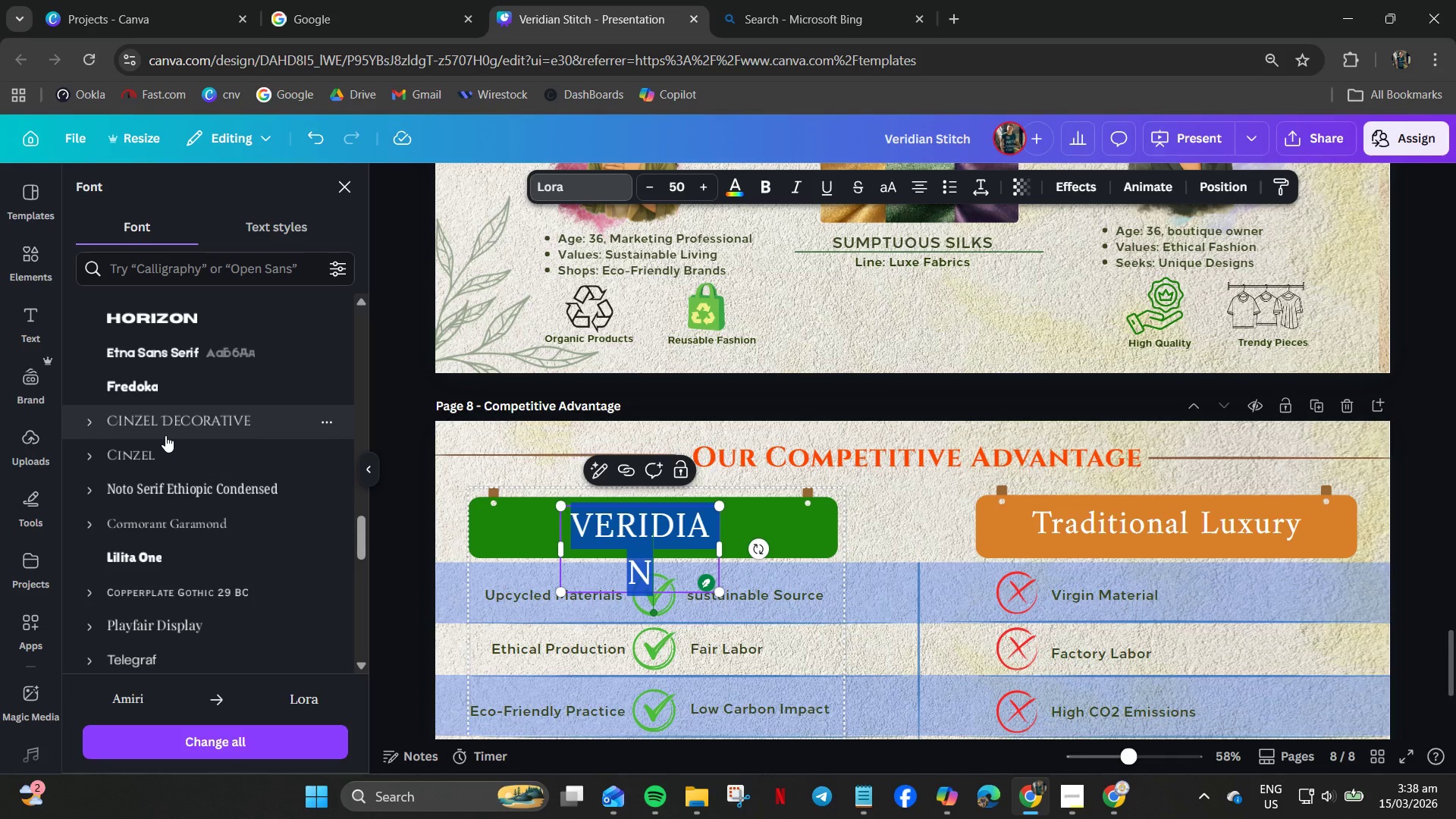 
left_click([165, 433])
 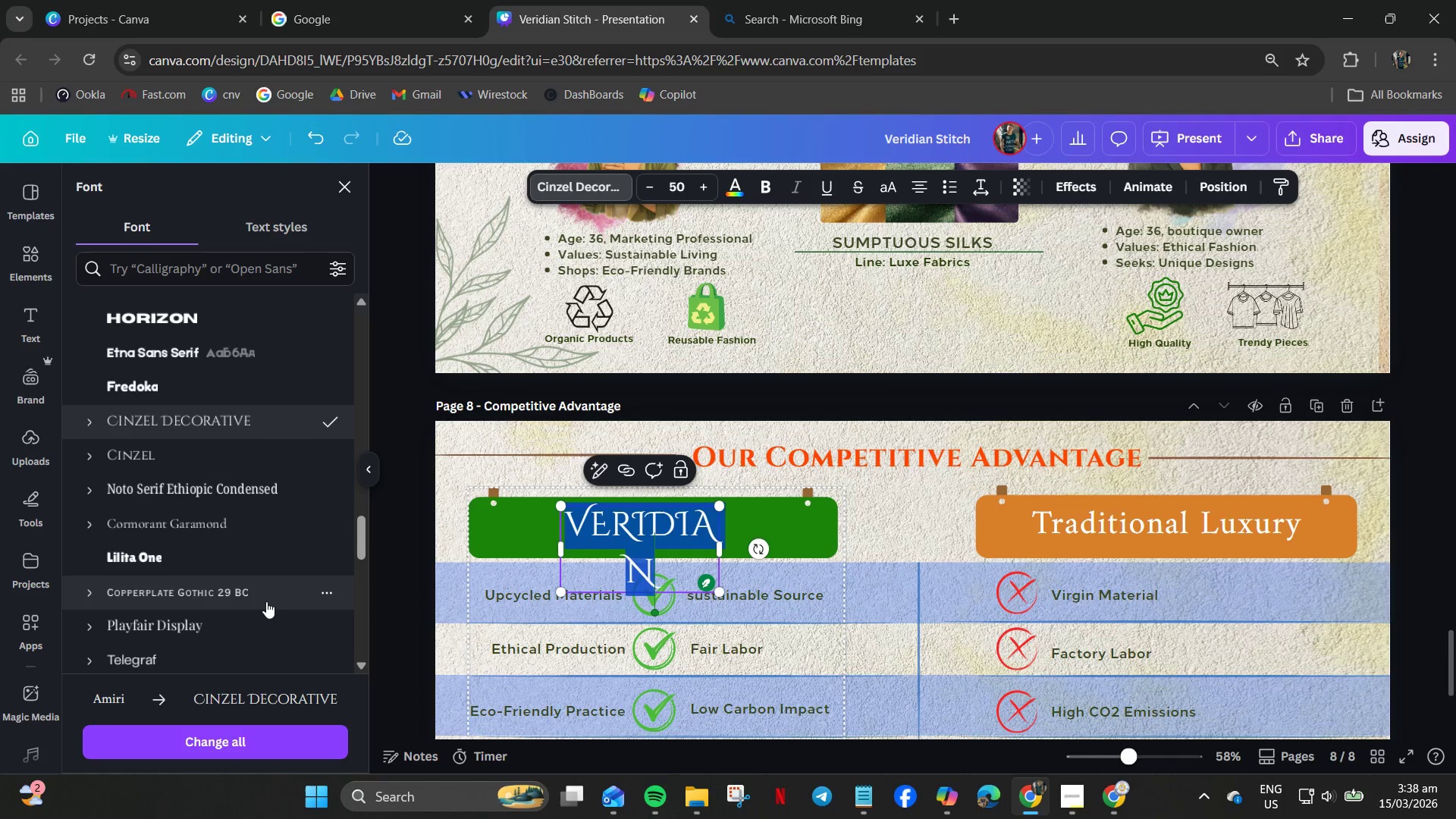 
left_click([180, 603])
 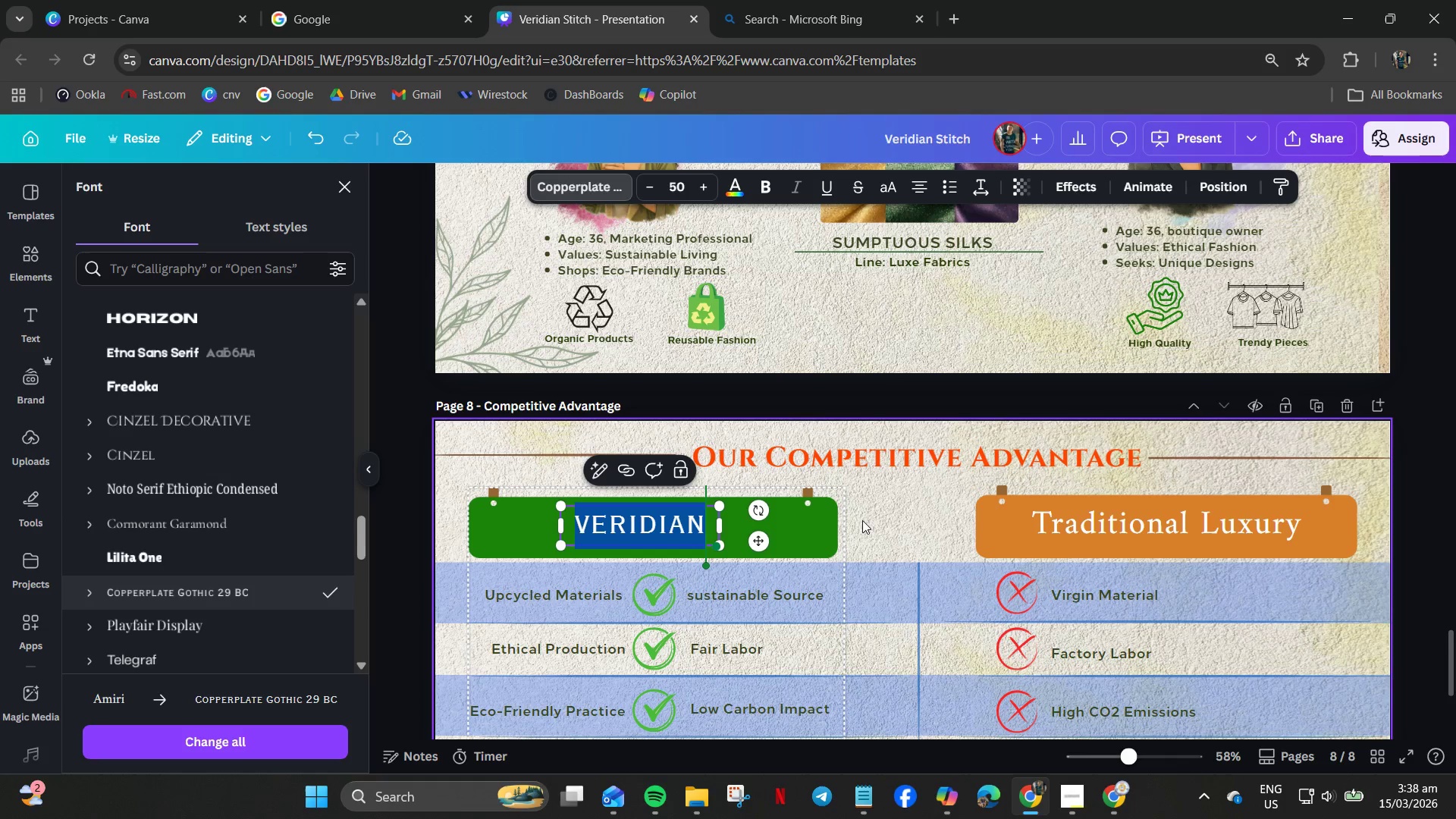 
left_click([888, 514])
 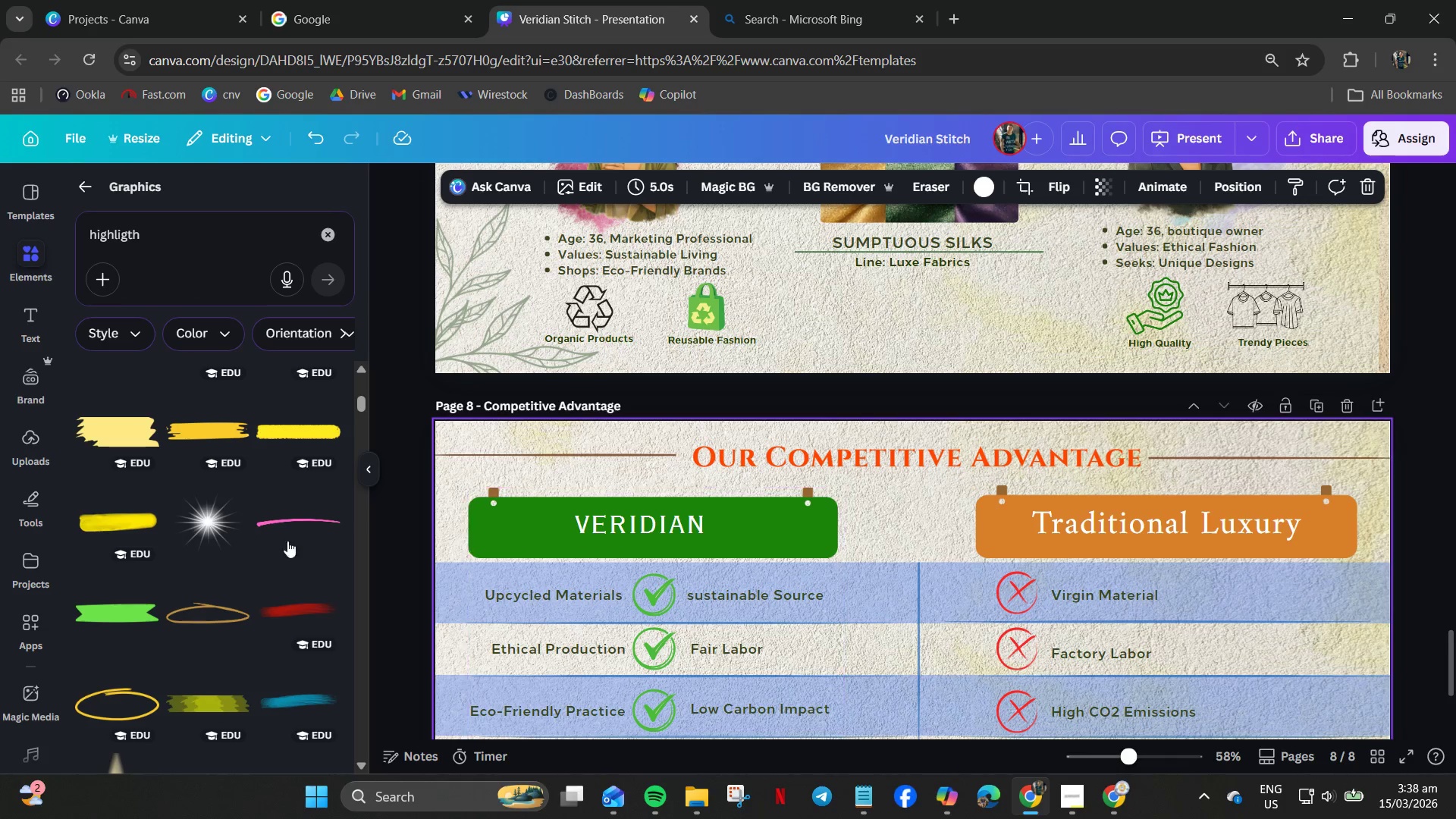 
left_click([644, 525])
 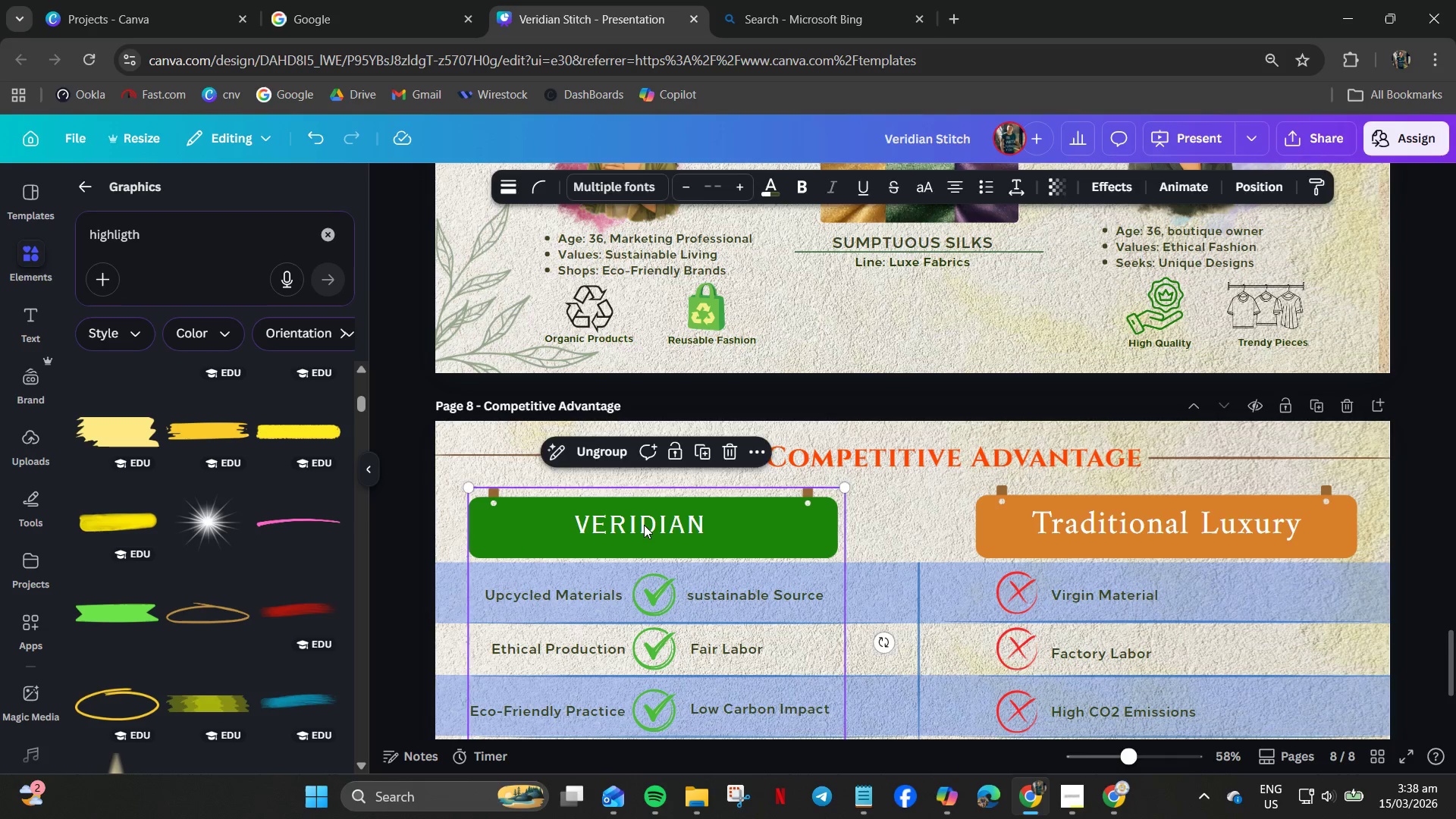 
double_click([644, 525])
 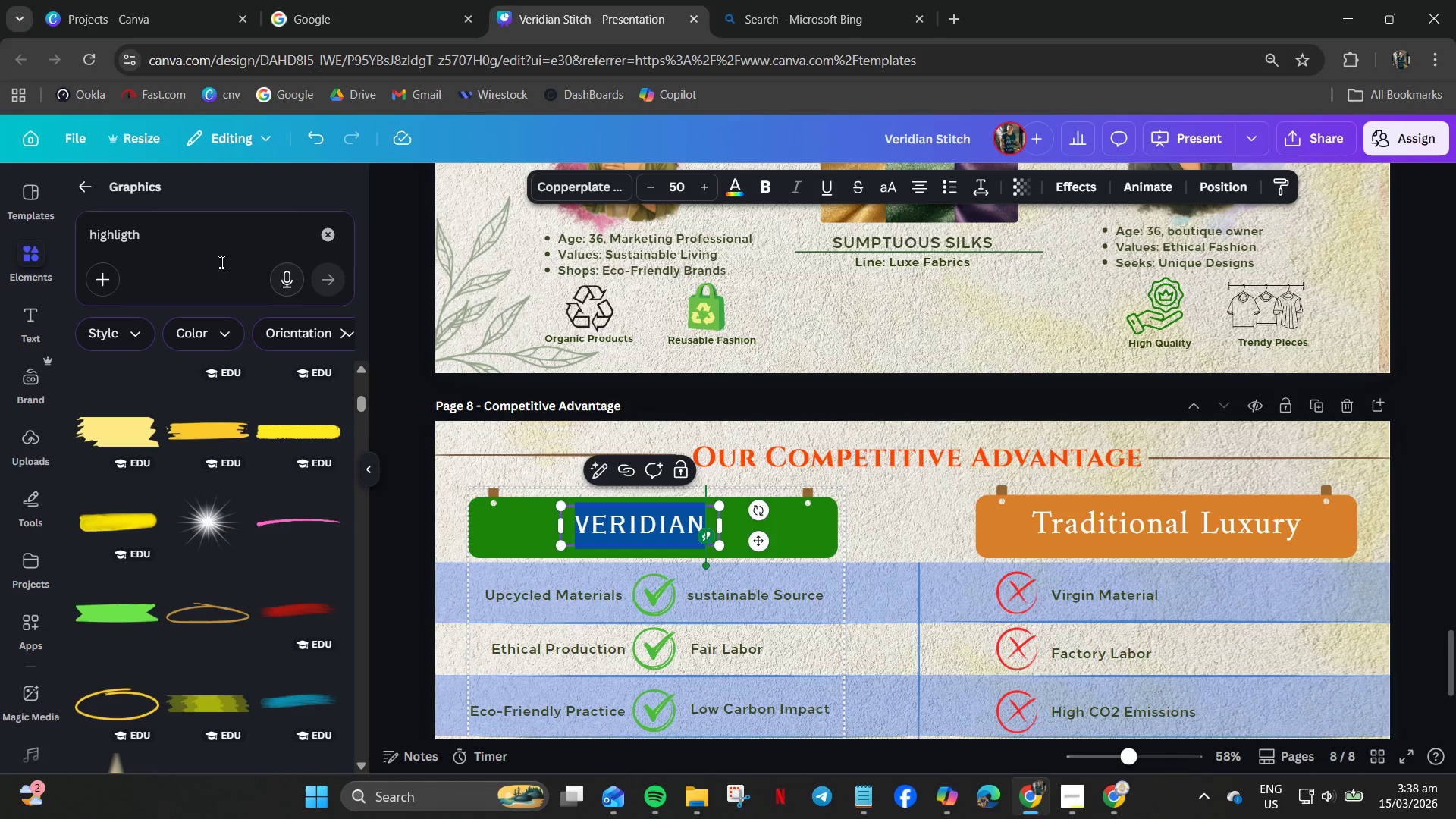 
left_click([560, 182])
 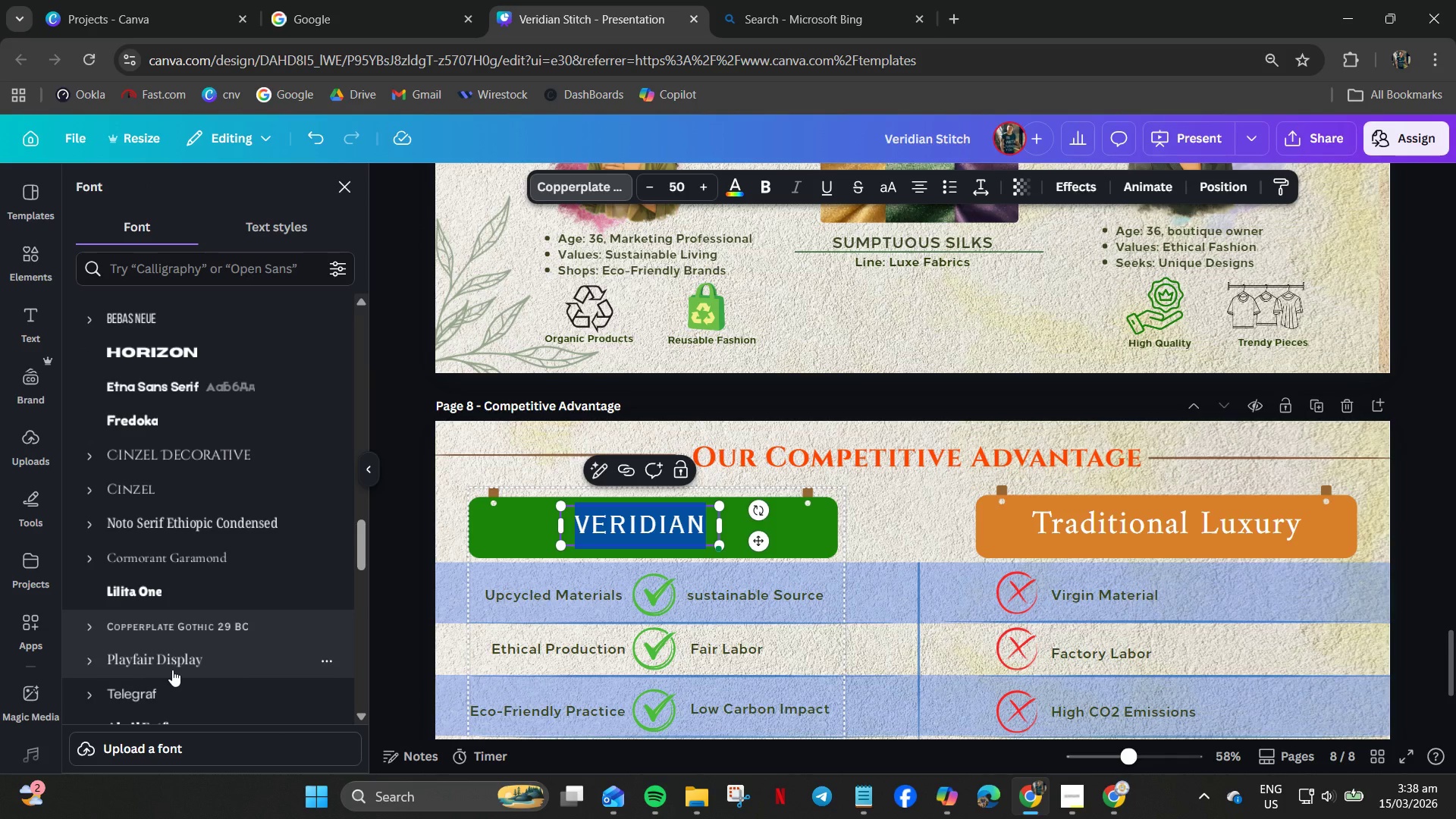 
left_click([152, 692])
 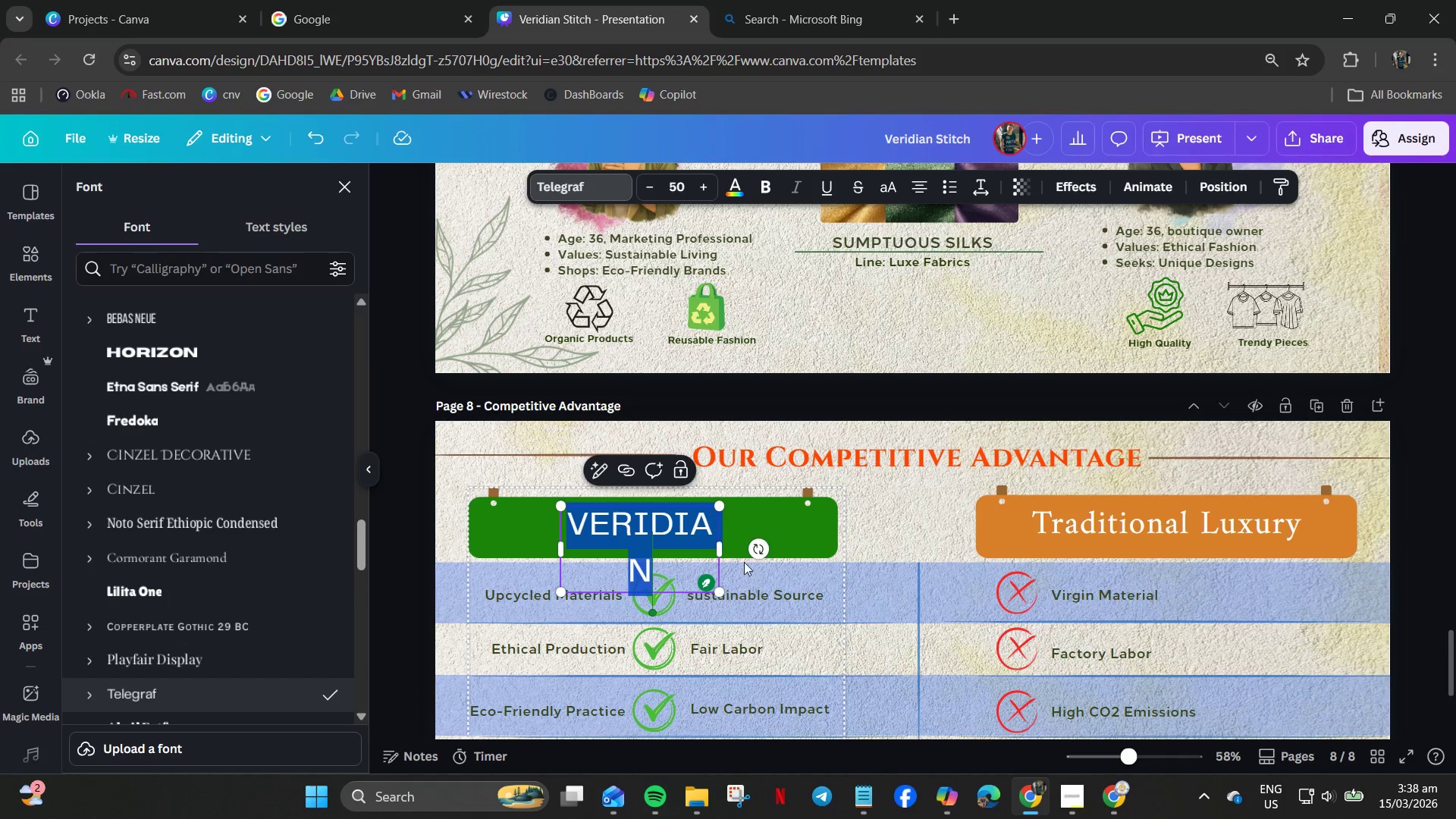 
left_click_drag(start_coordinate=[721, 548], to_coordinate=[753, 547])
 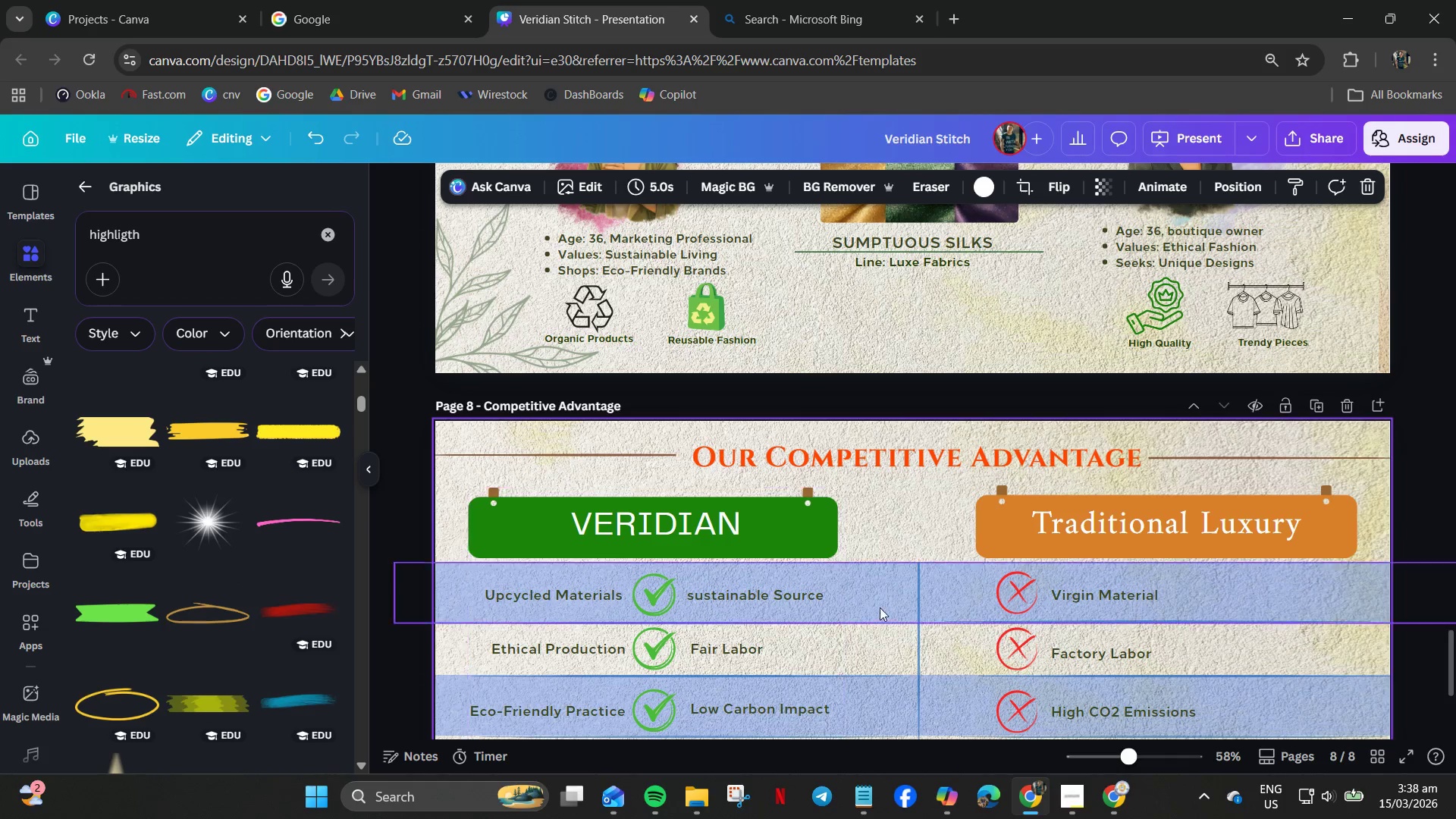 
left_click_drag(start_coordinate=[1455, 672], to_coordinate=[1443, 410])
 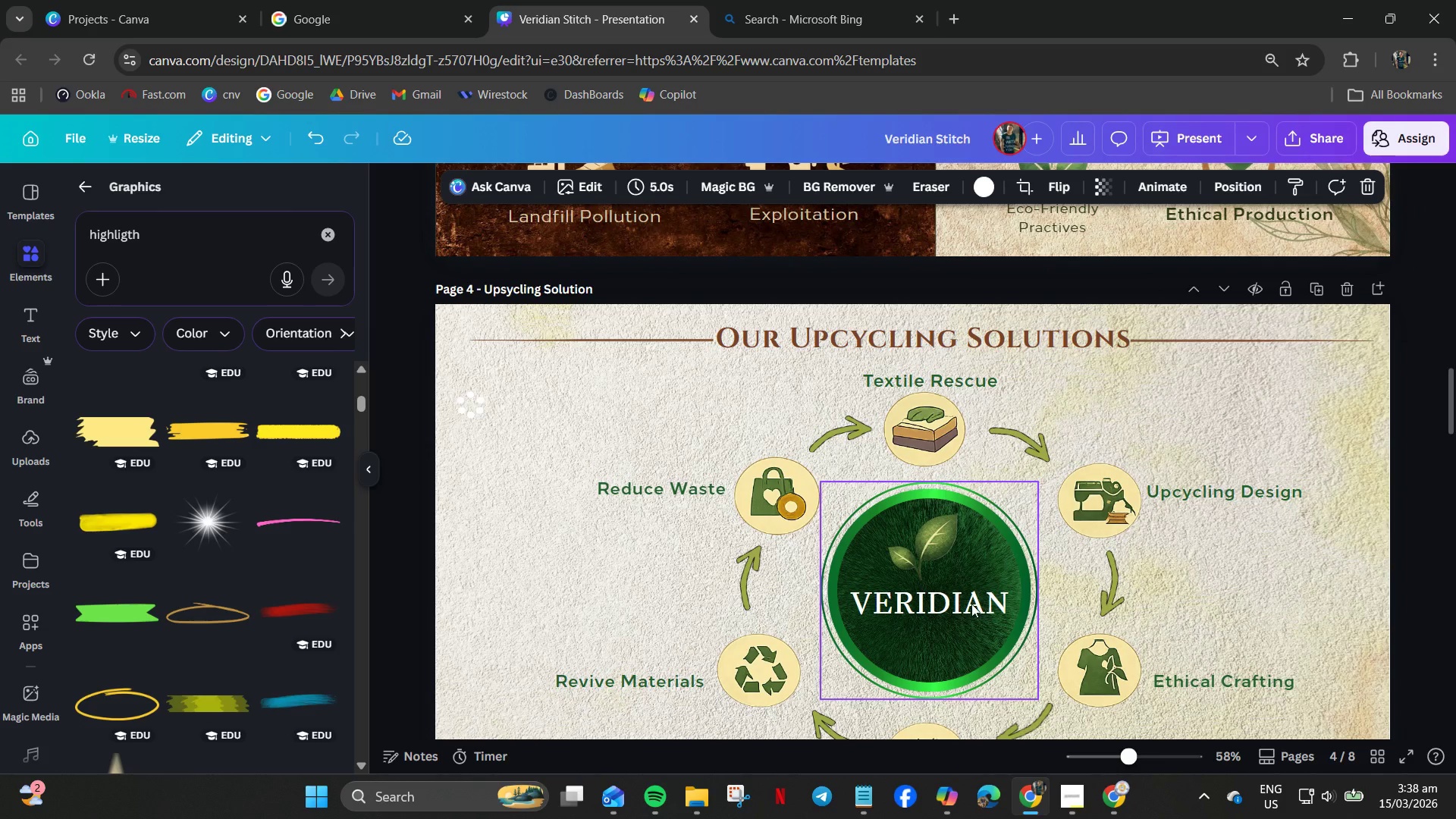 
left_click([959, 598])
 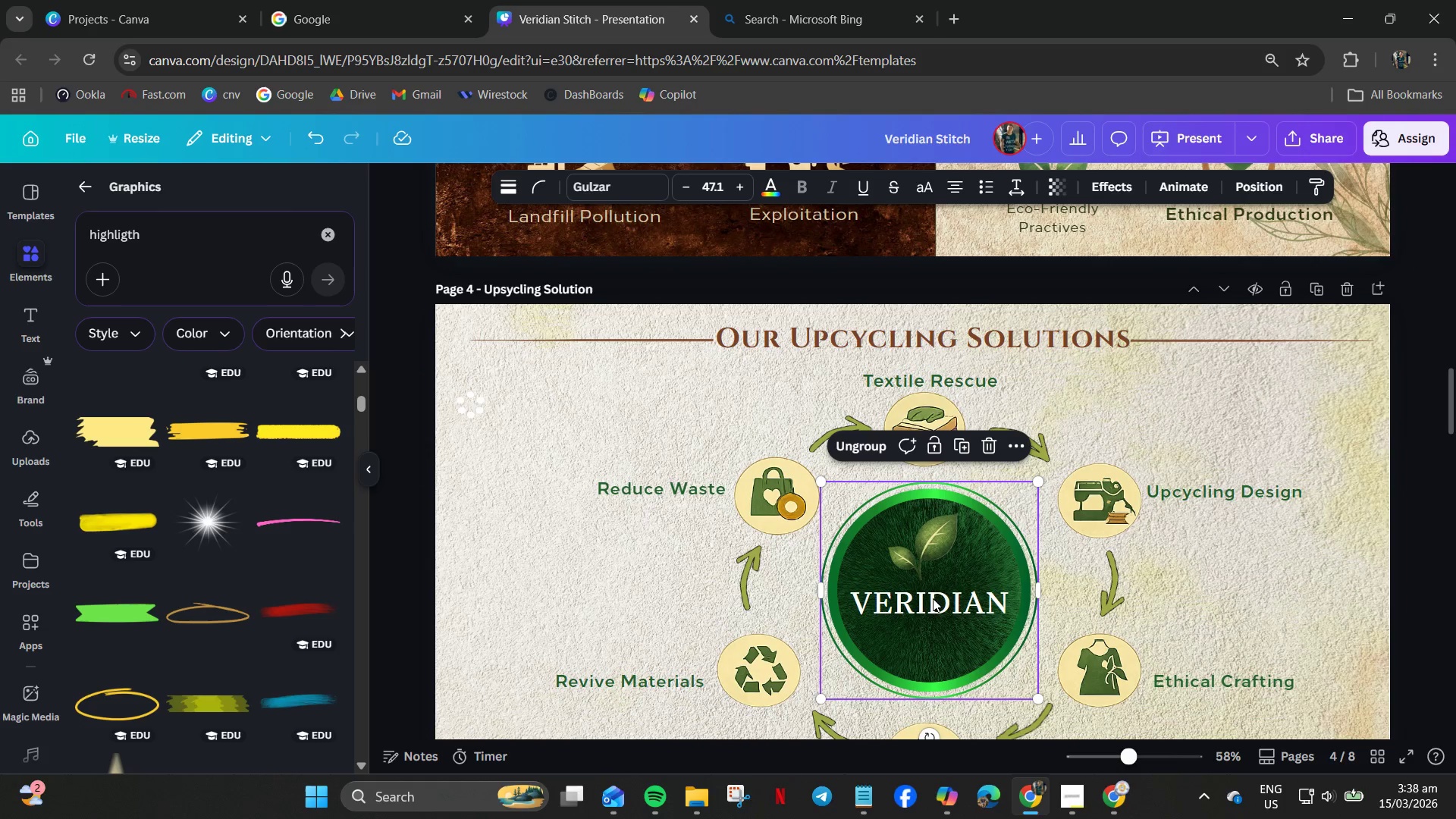 
left_click([909, 598])
 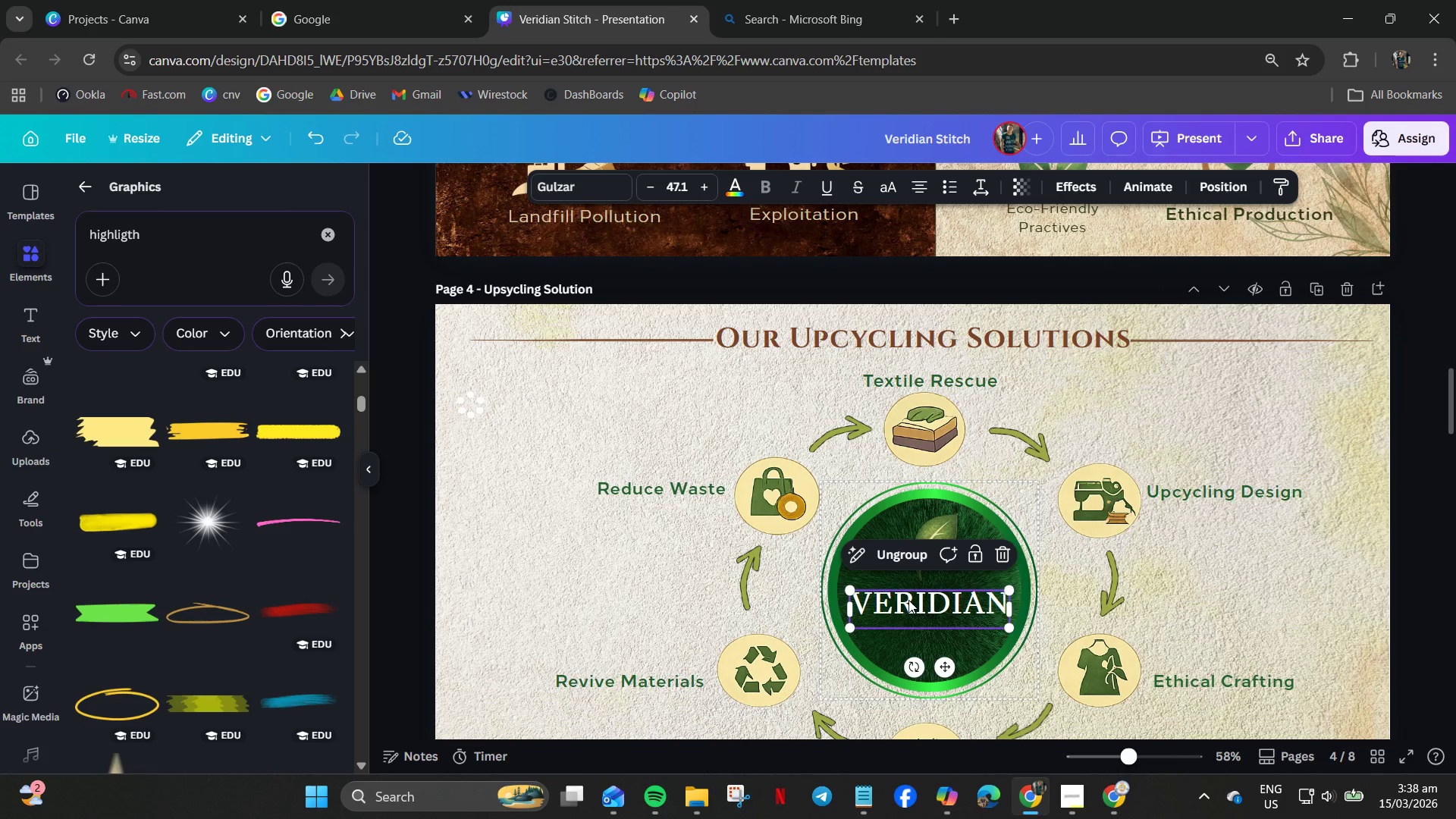 
key(Control+C)
 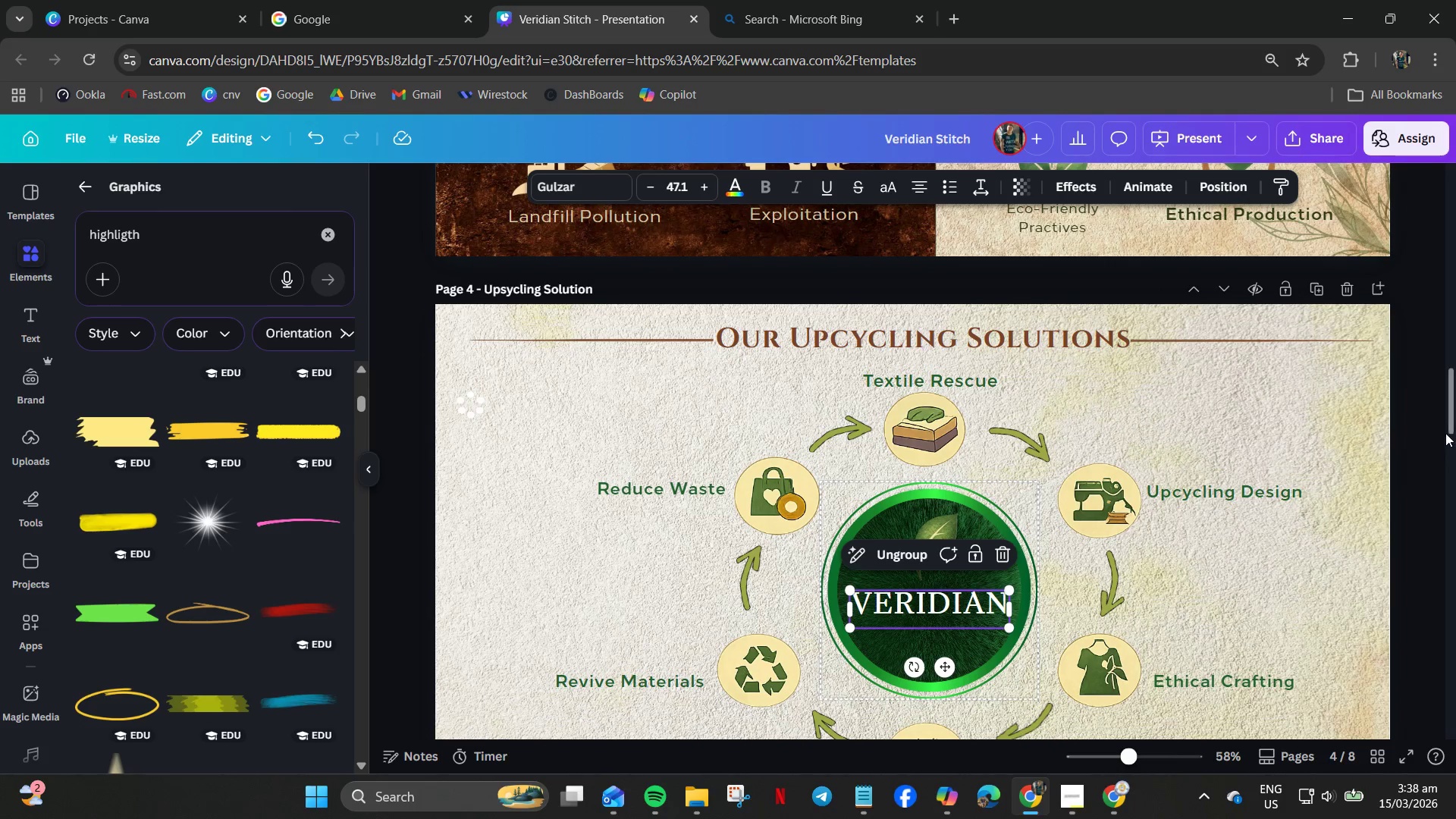 
left_click_drag(start_coordinate=[1454, 411], to_coordinate=[1453, 651])
 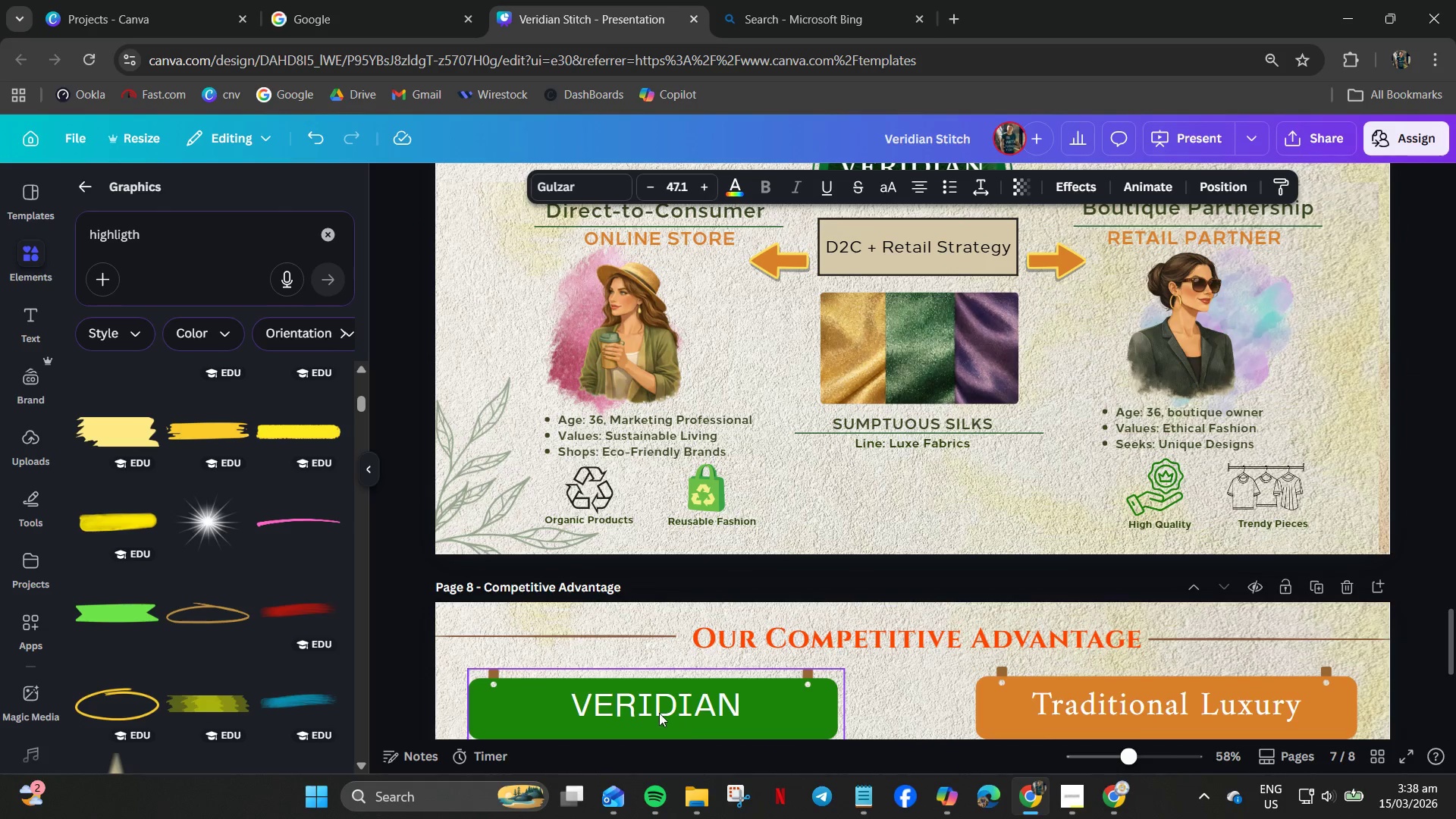 
double_click([659, 713])
 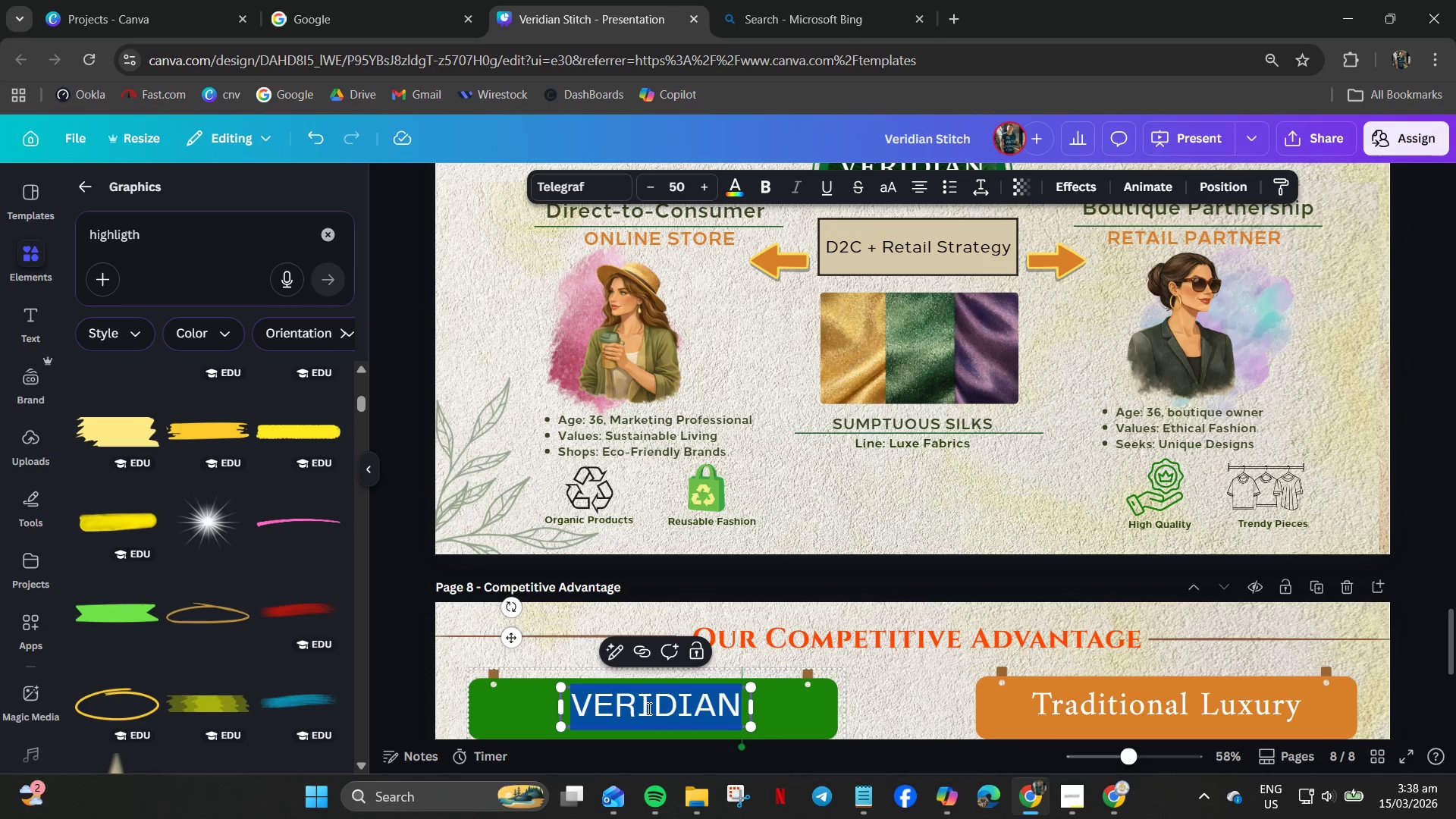 
key(Control+V)
 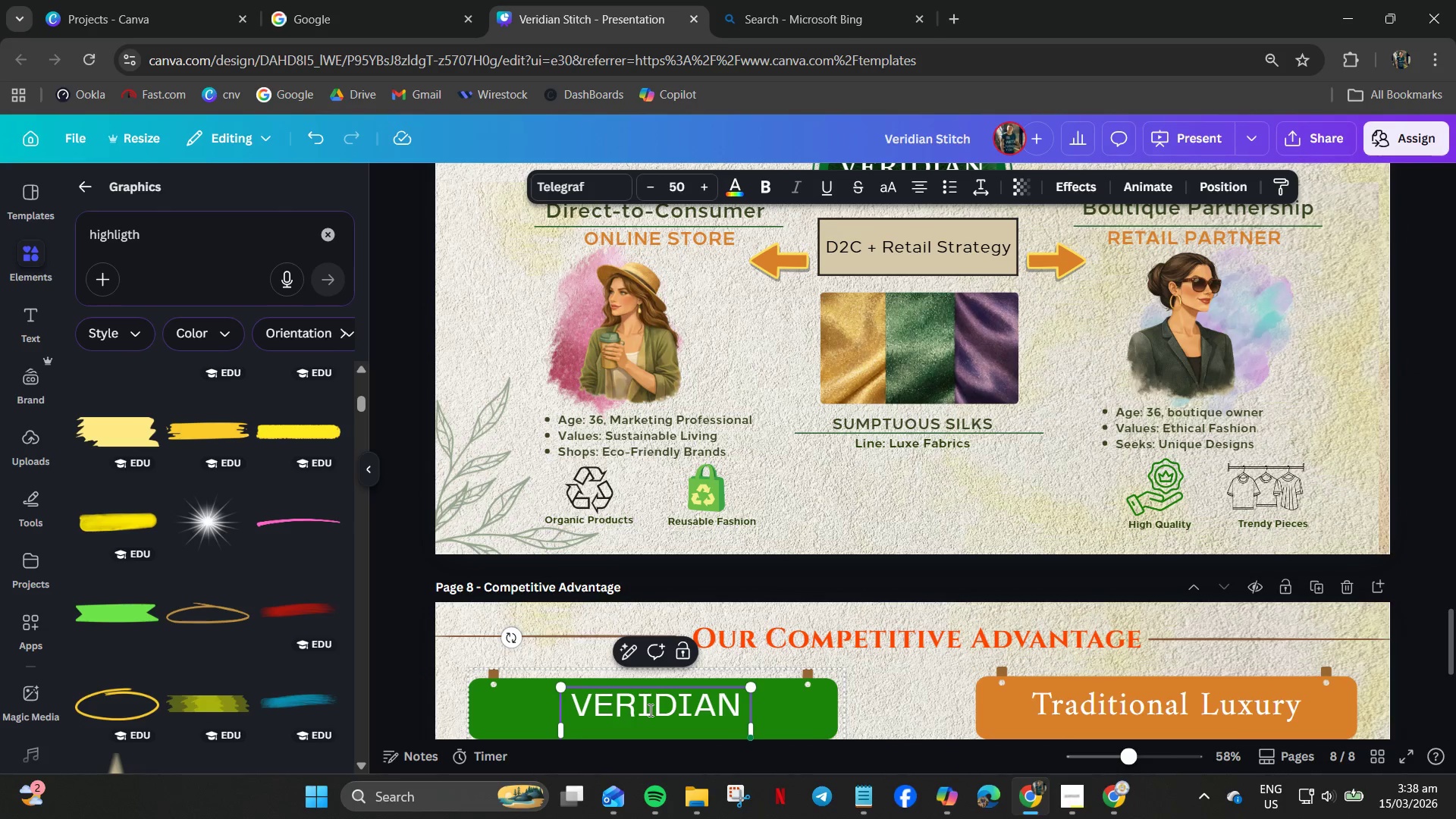 
scroll: coordinate [658, 714], scroll_direction: down, amount: 2.0
 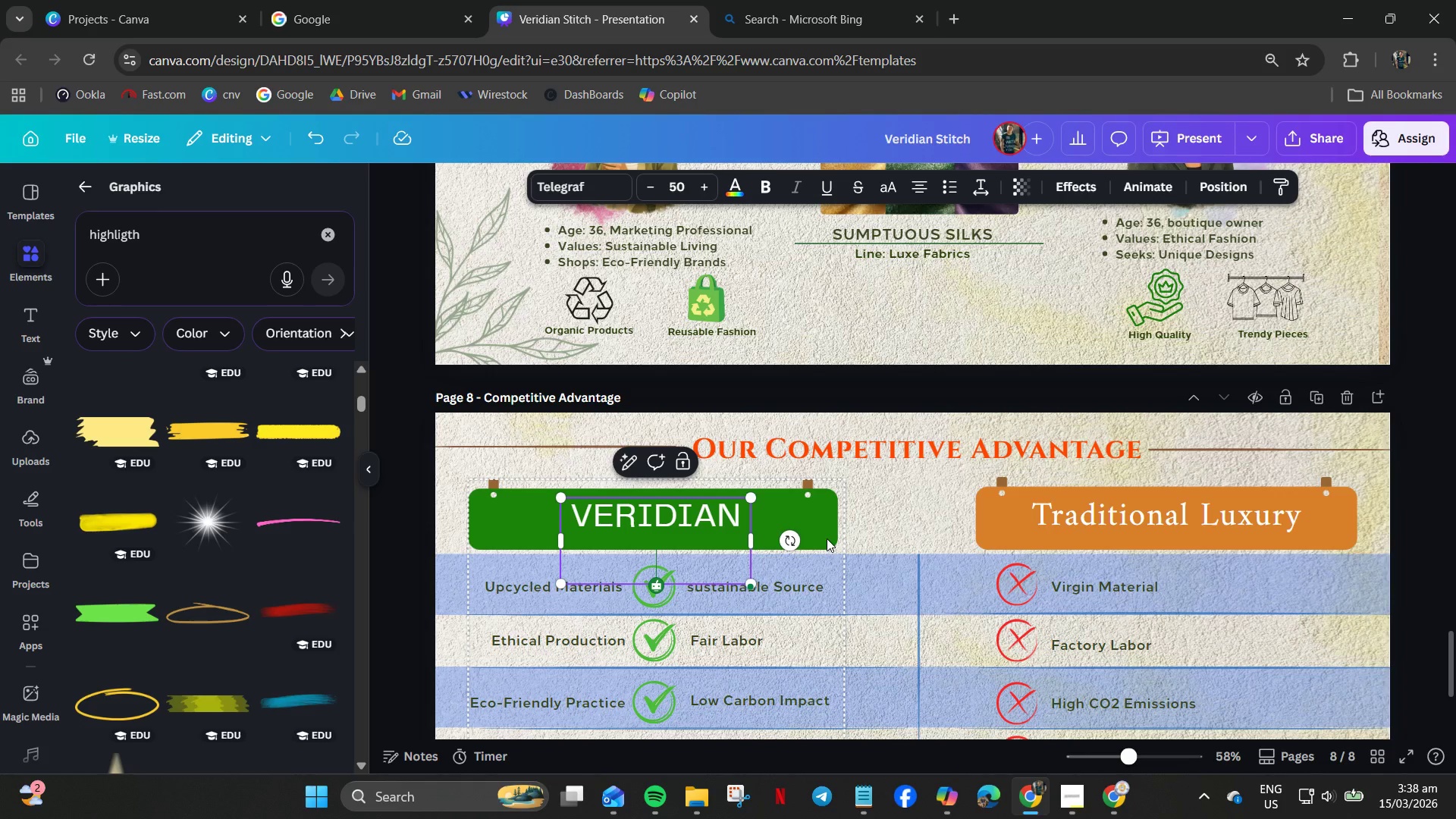 
left_click([874, 522])
 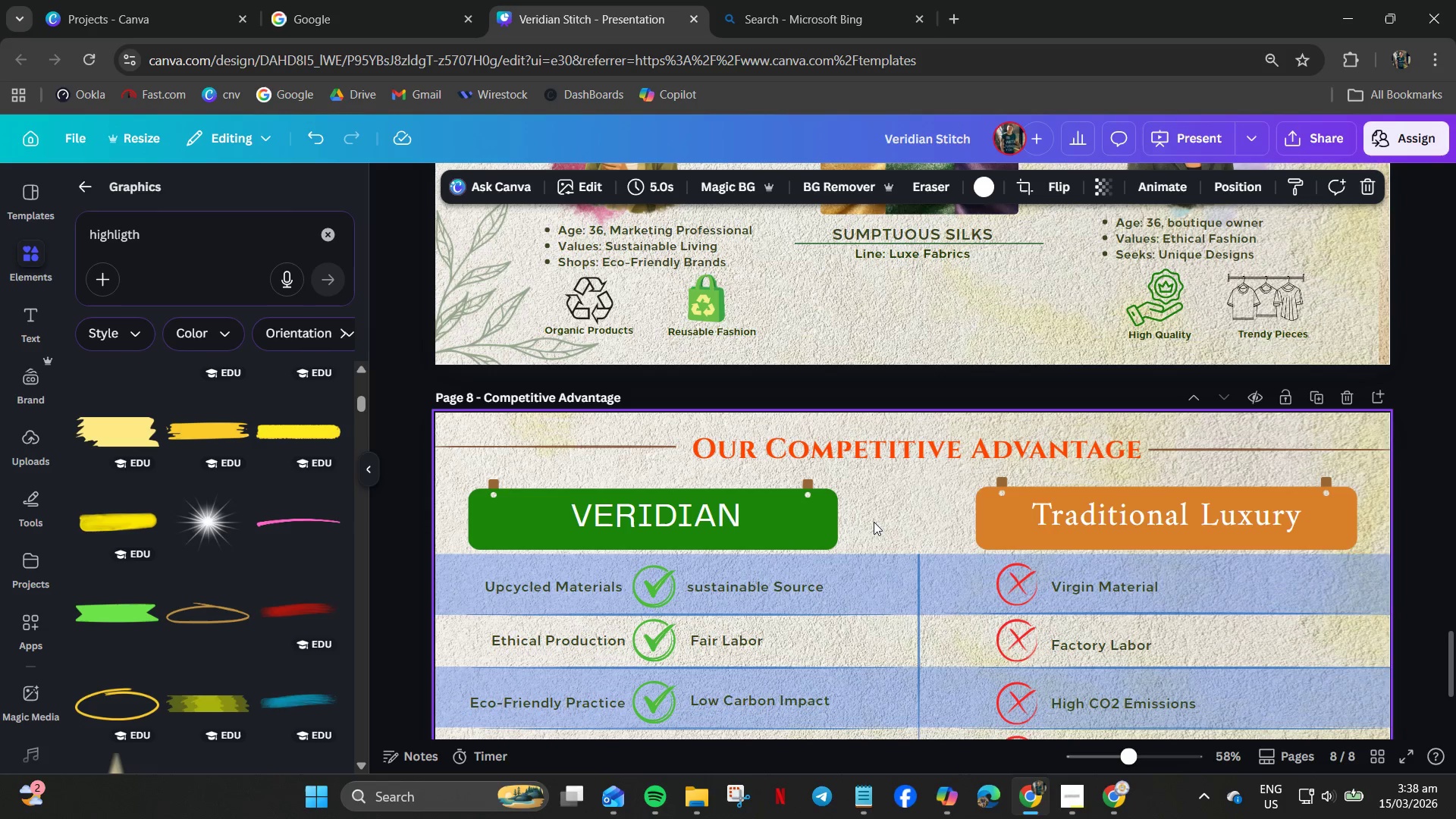 
key(Control+V)
 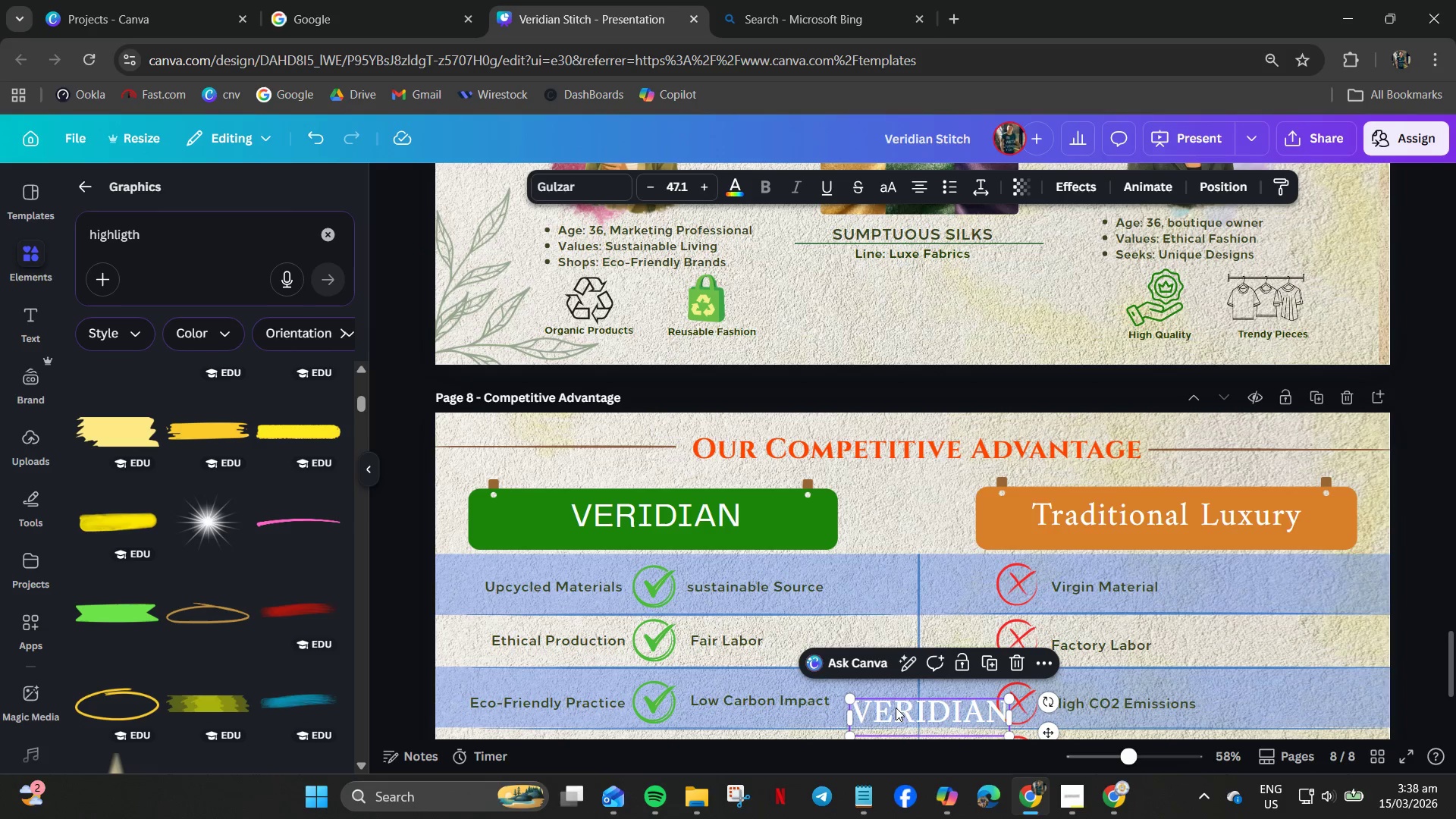 
left_click_drag(start_coordinate=[896, 709], to_coordinate=[570, 532])
 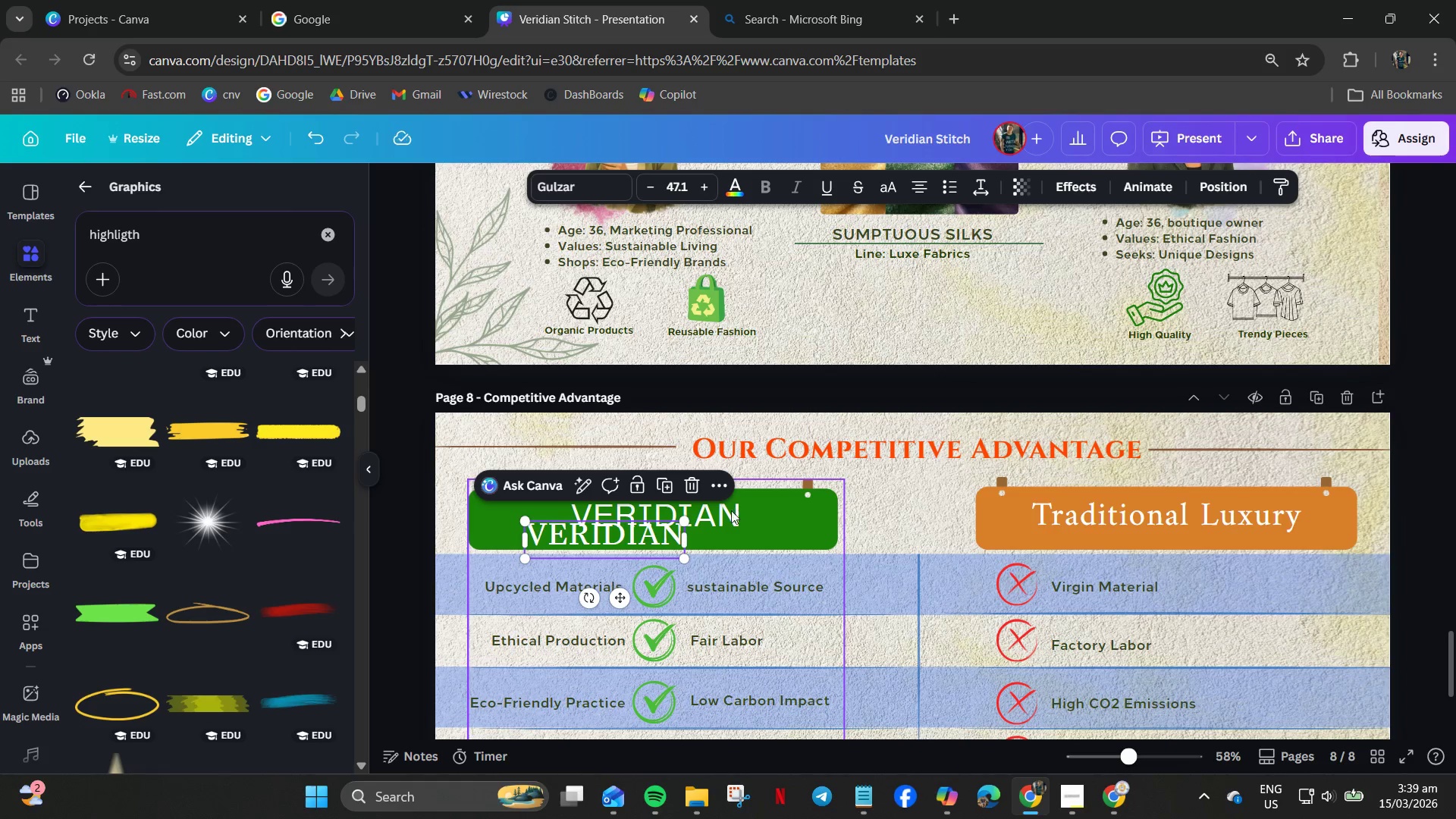 
left_click([722, 513])
 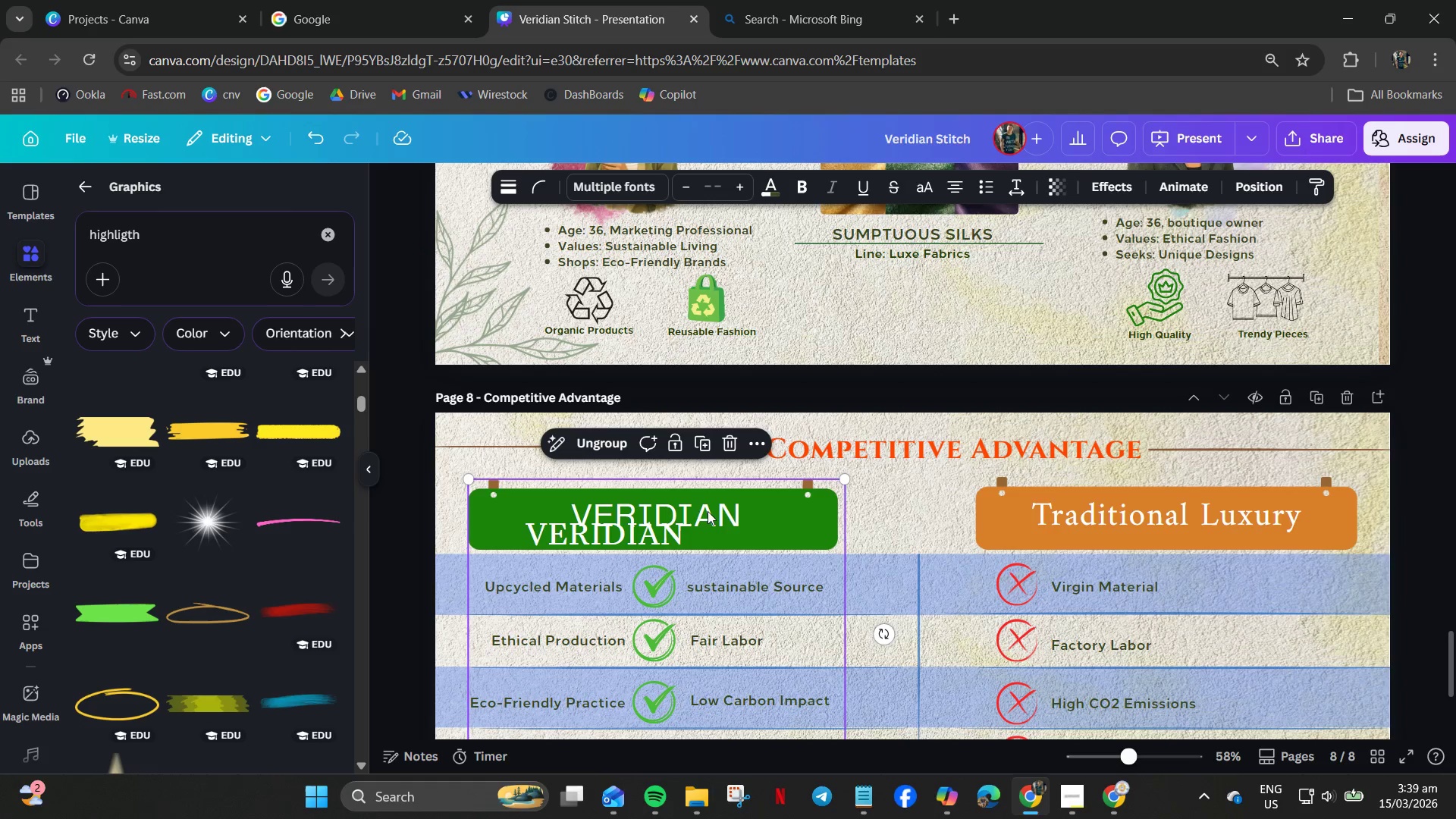 
left_click_drag(start_coordinate=[692, 504], to_coordinate=[676, 509])
 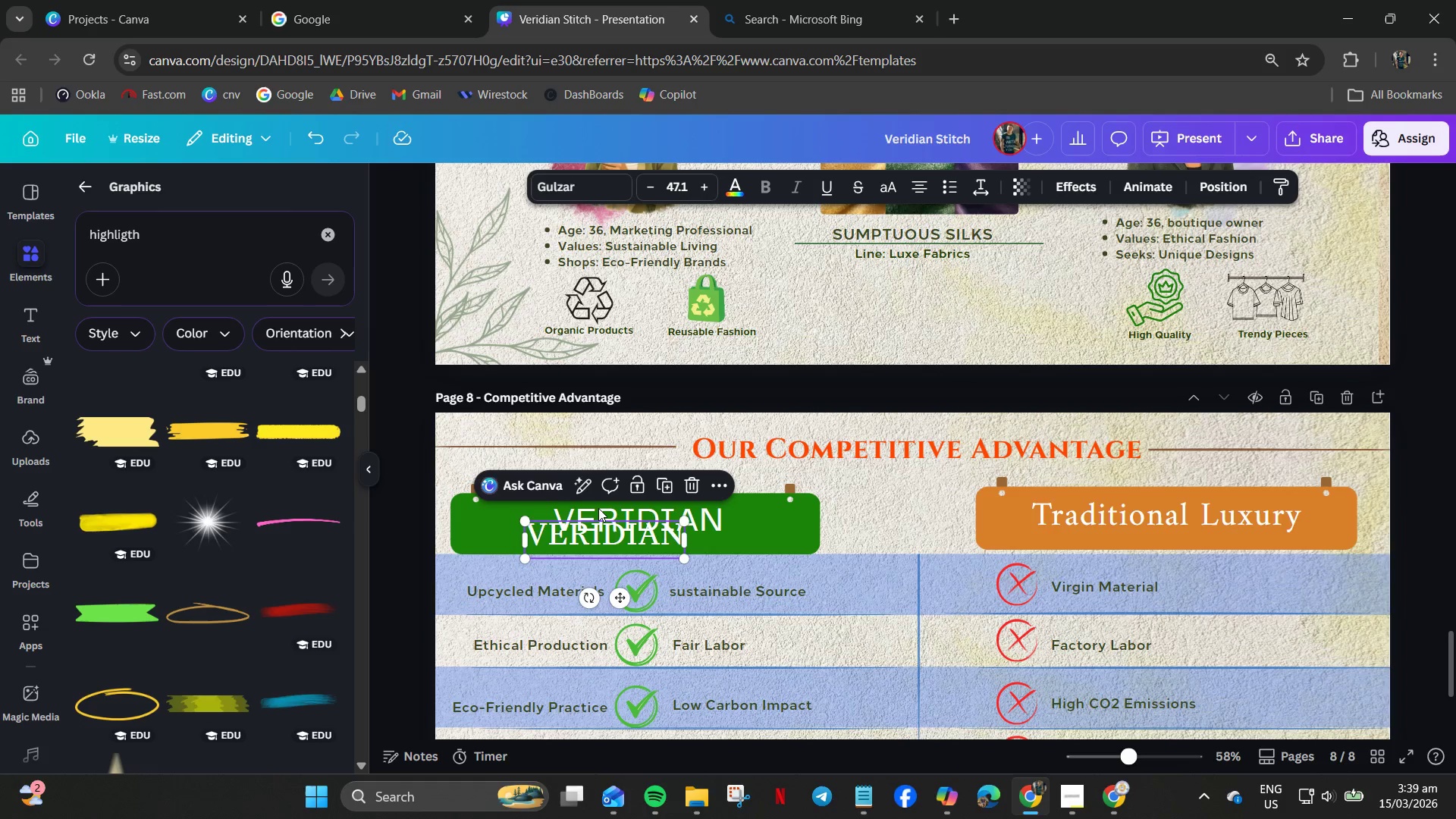 
double_click([598, 508])
 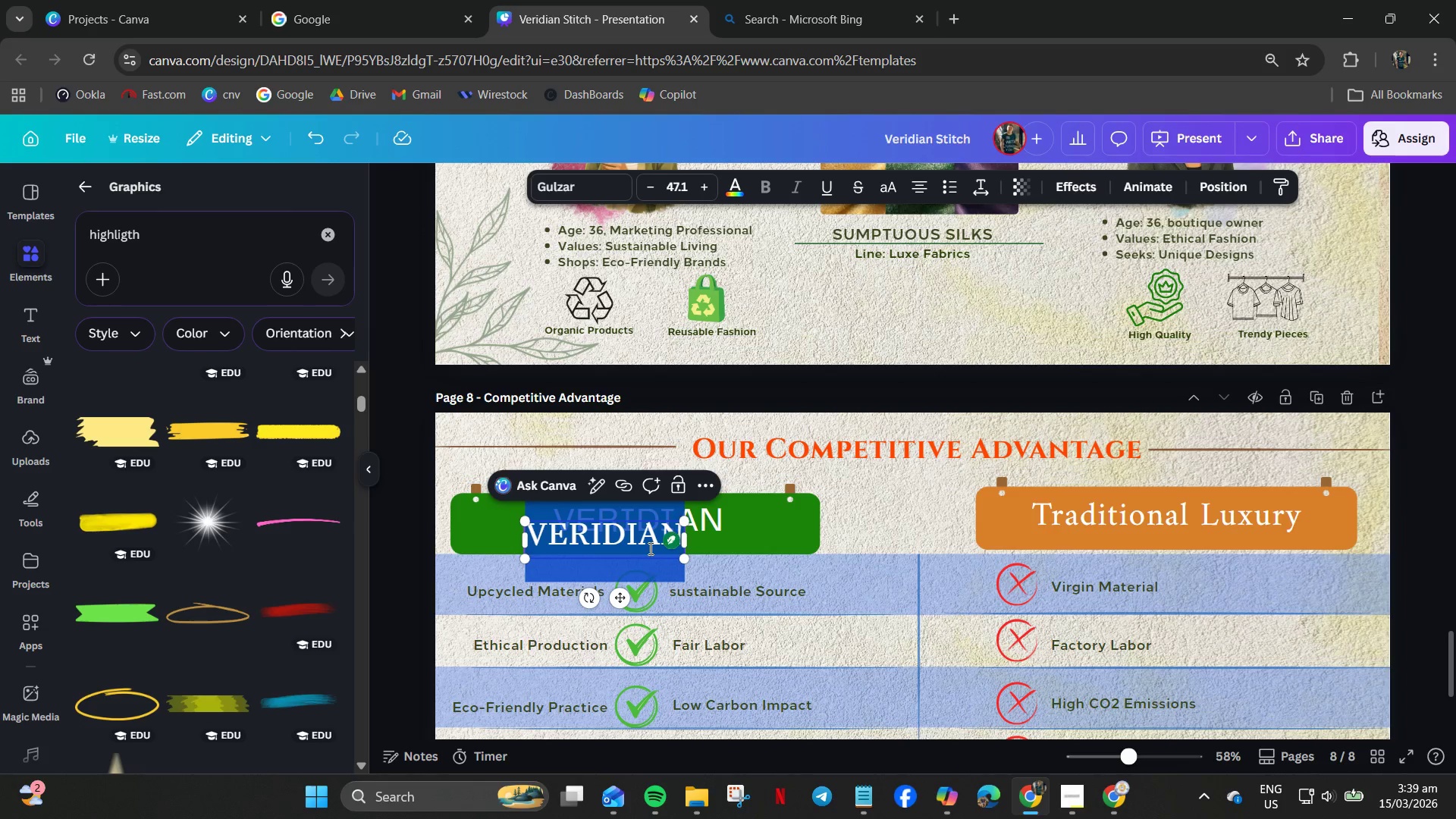 
key(Control+Z)
 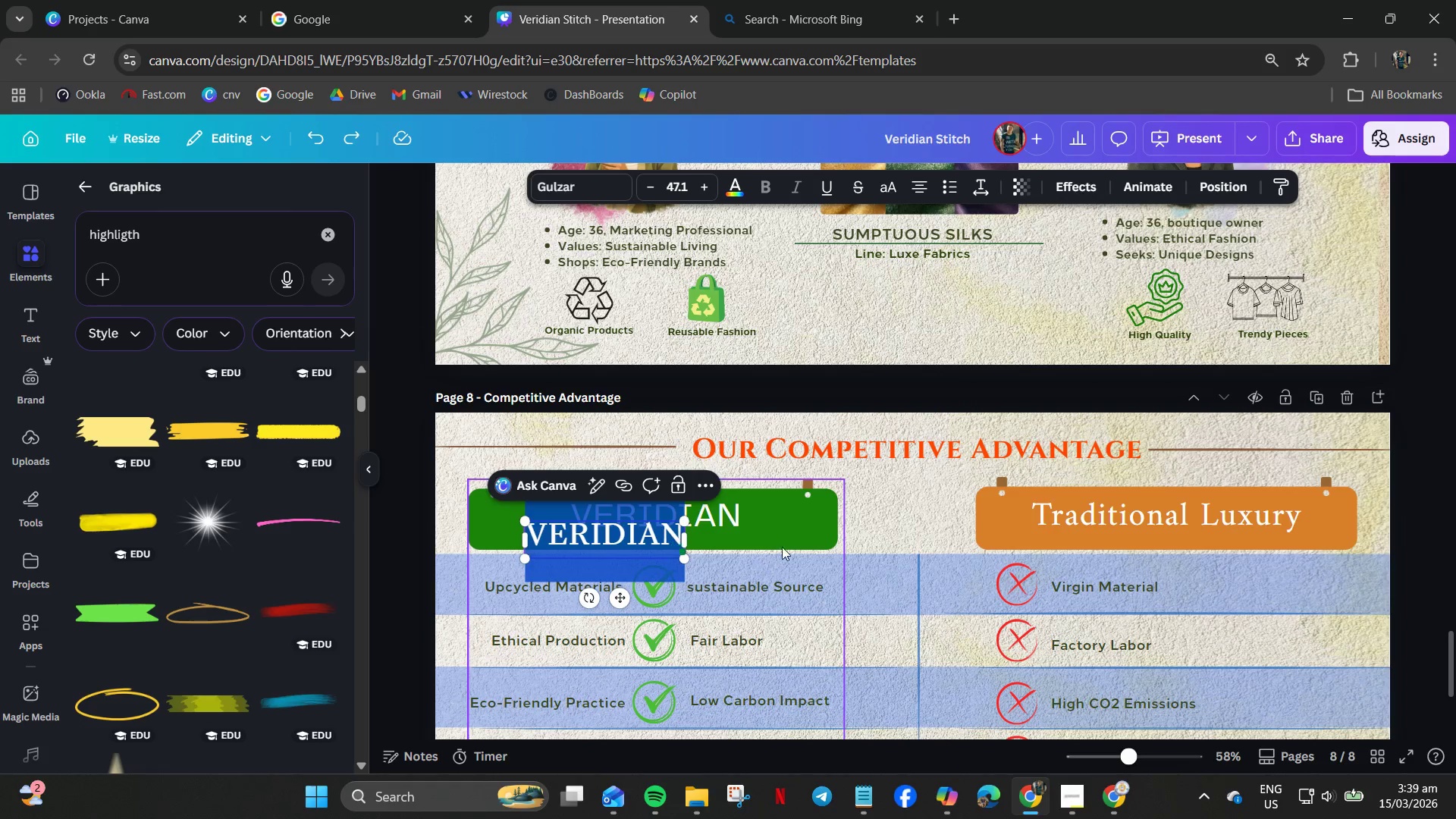 
left_click([808, 515])
 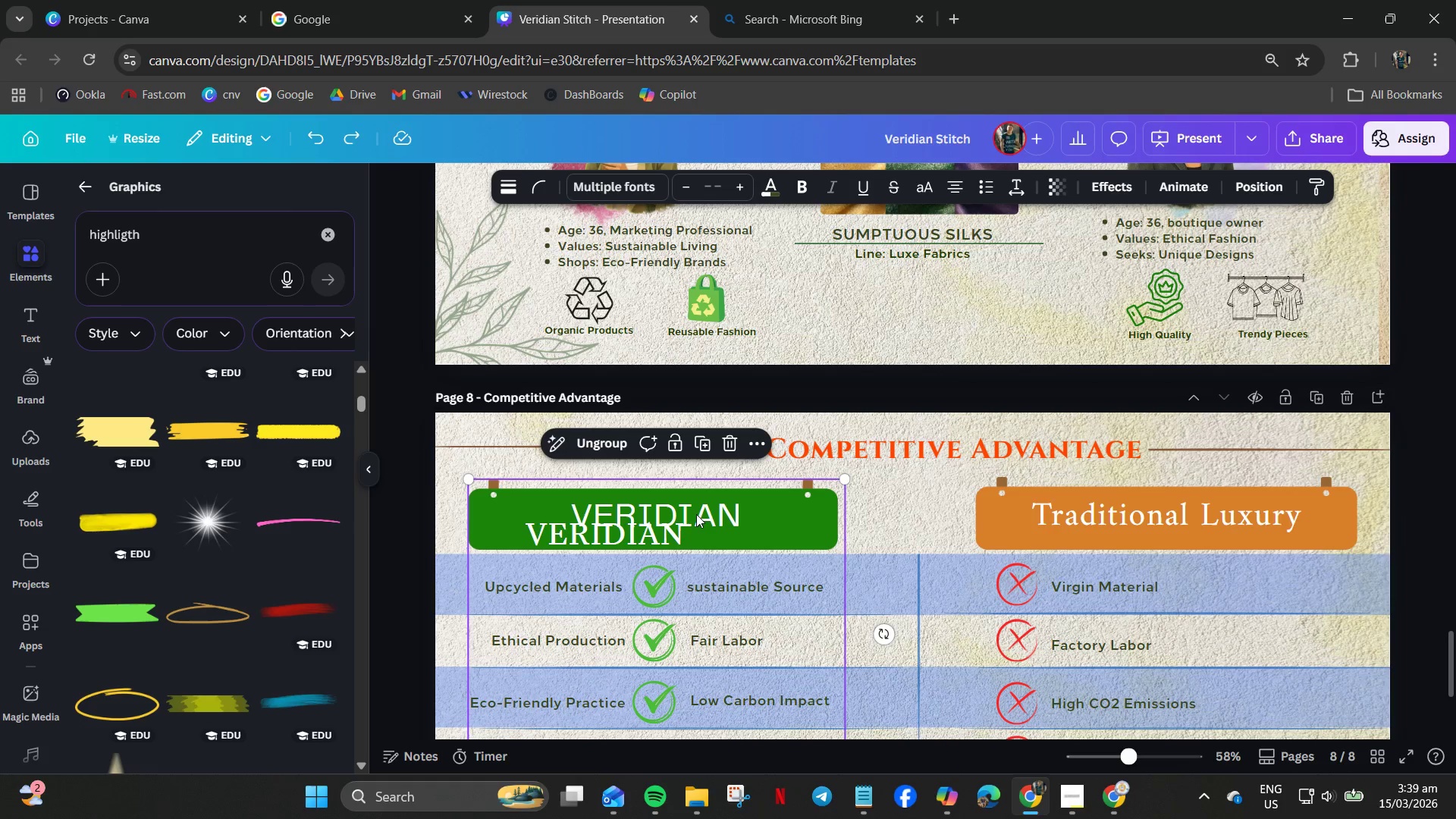 
left_click([708, 509])
 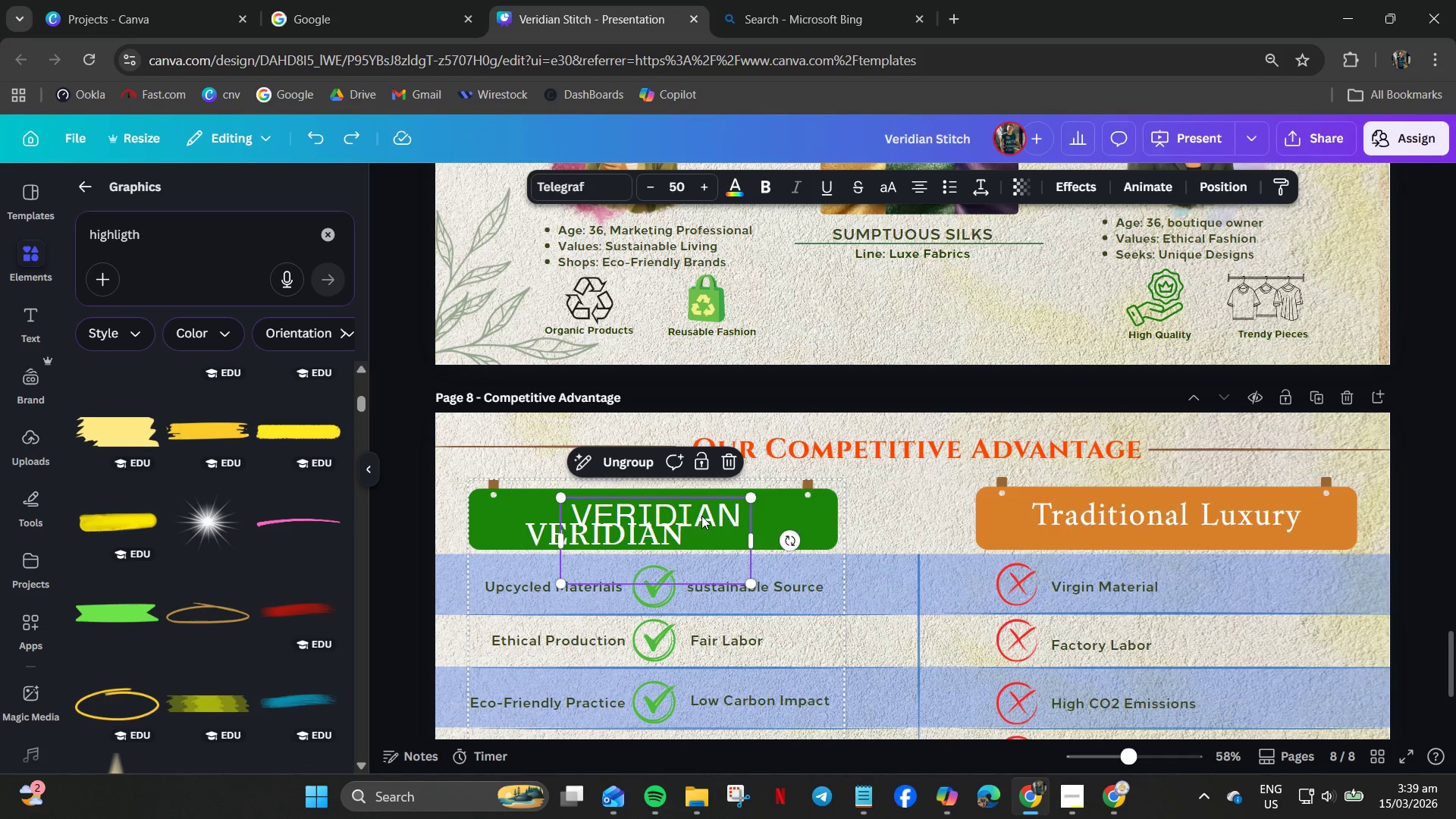 
key(Delete)
 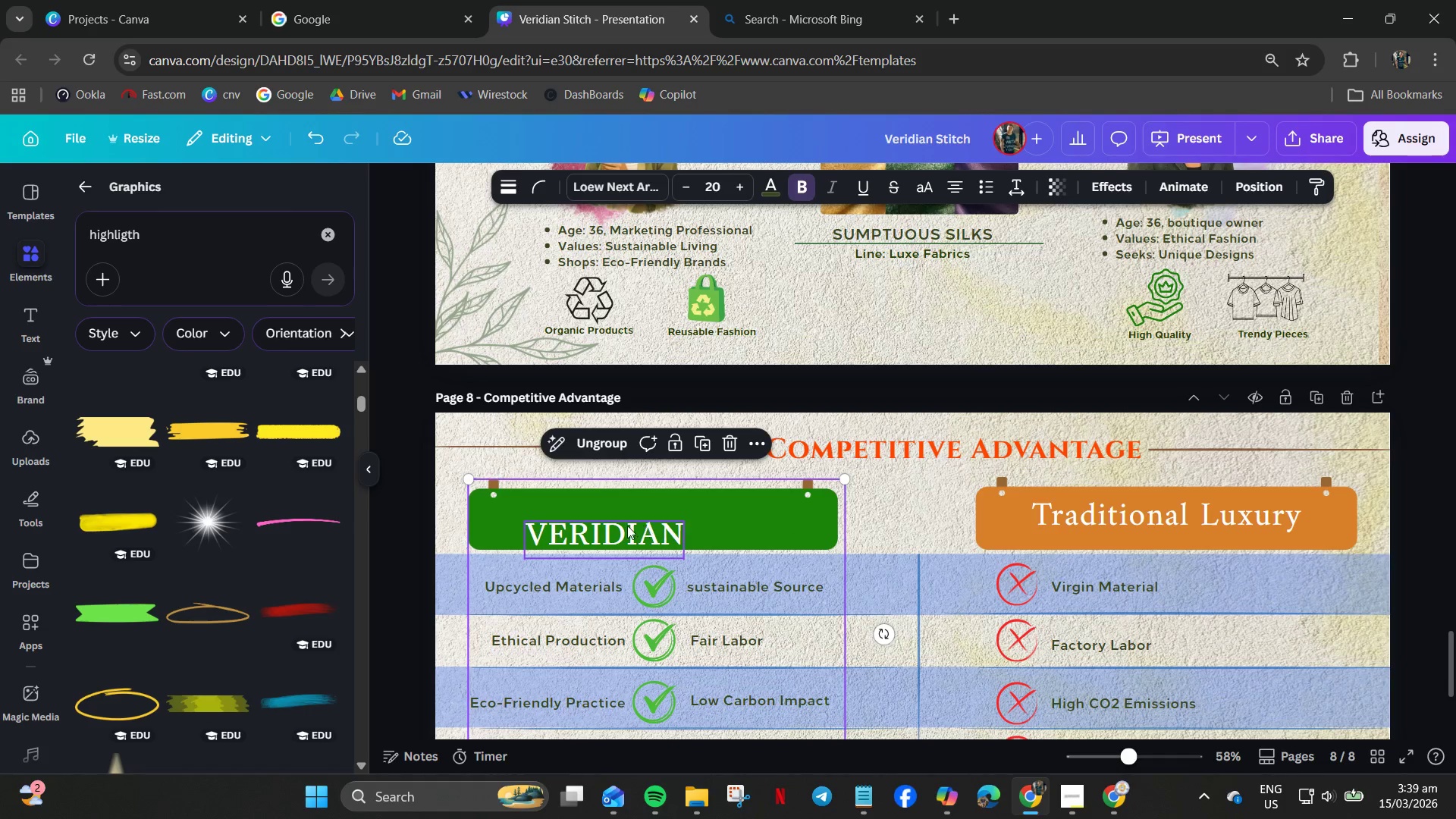 
left_click_drag(start_coordinate=[626, 526], to_coordinate=[661, 512])
 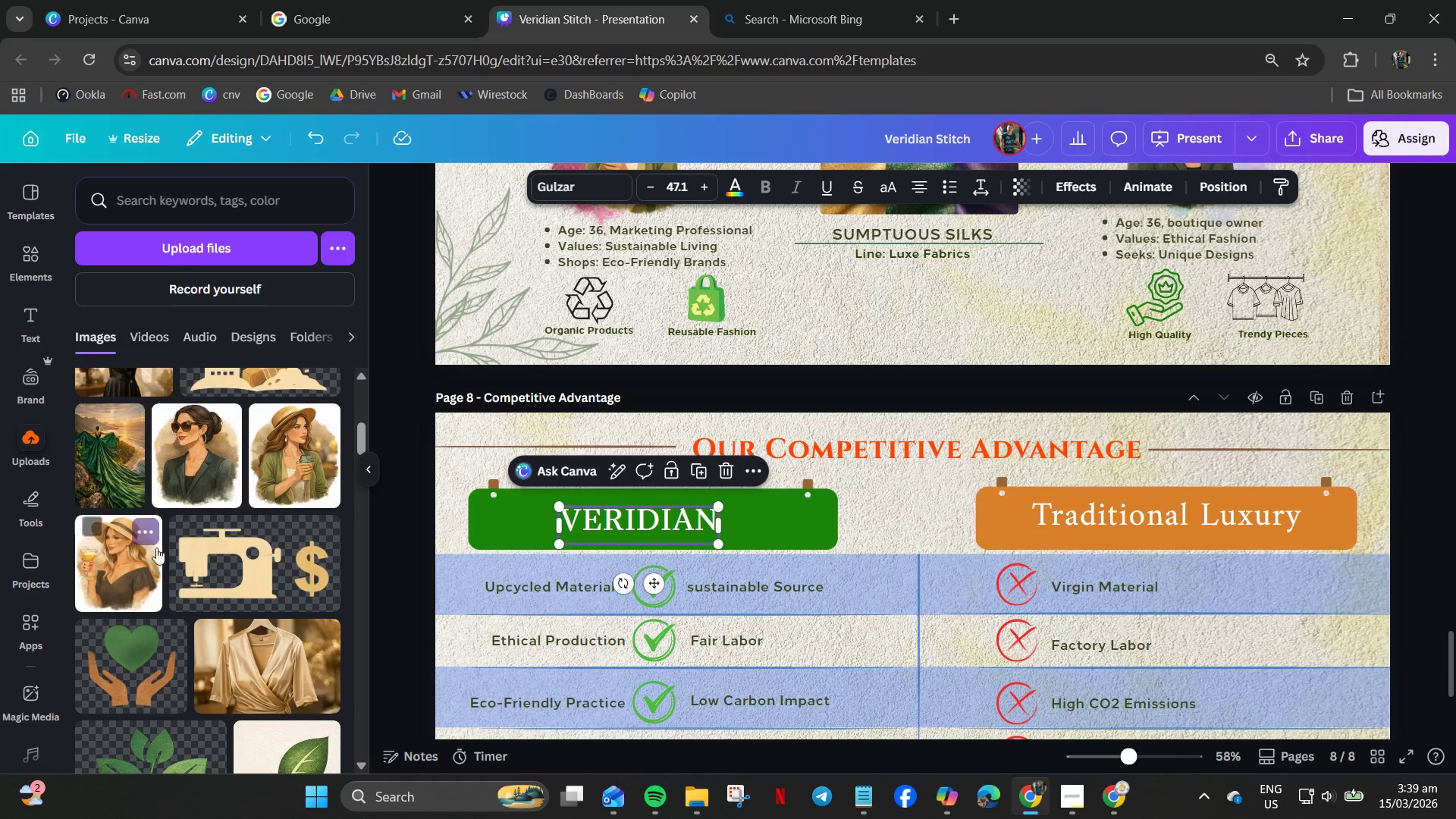 
scroll: coordinate [119, 716], scroll_direction: down, amount: 2.0
 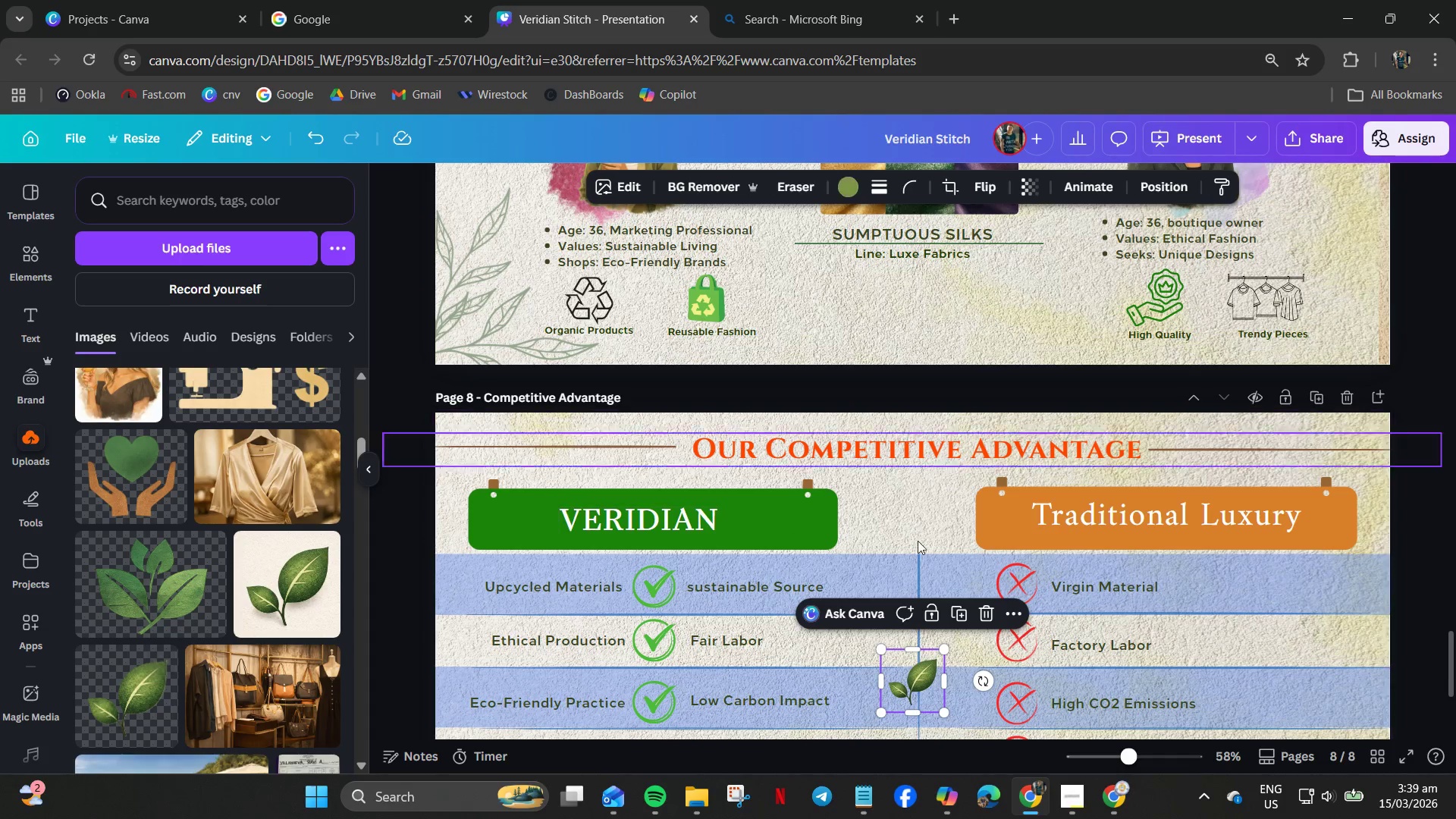 
left_click_drag(start_coordinate=[907, 697], to_coordinate=[530, 532])
 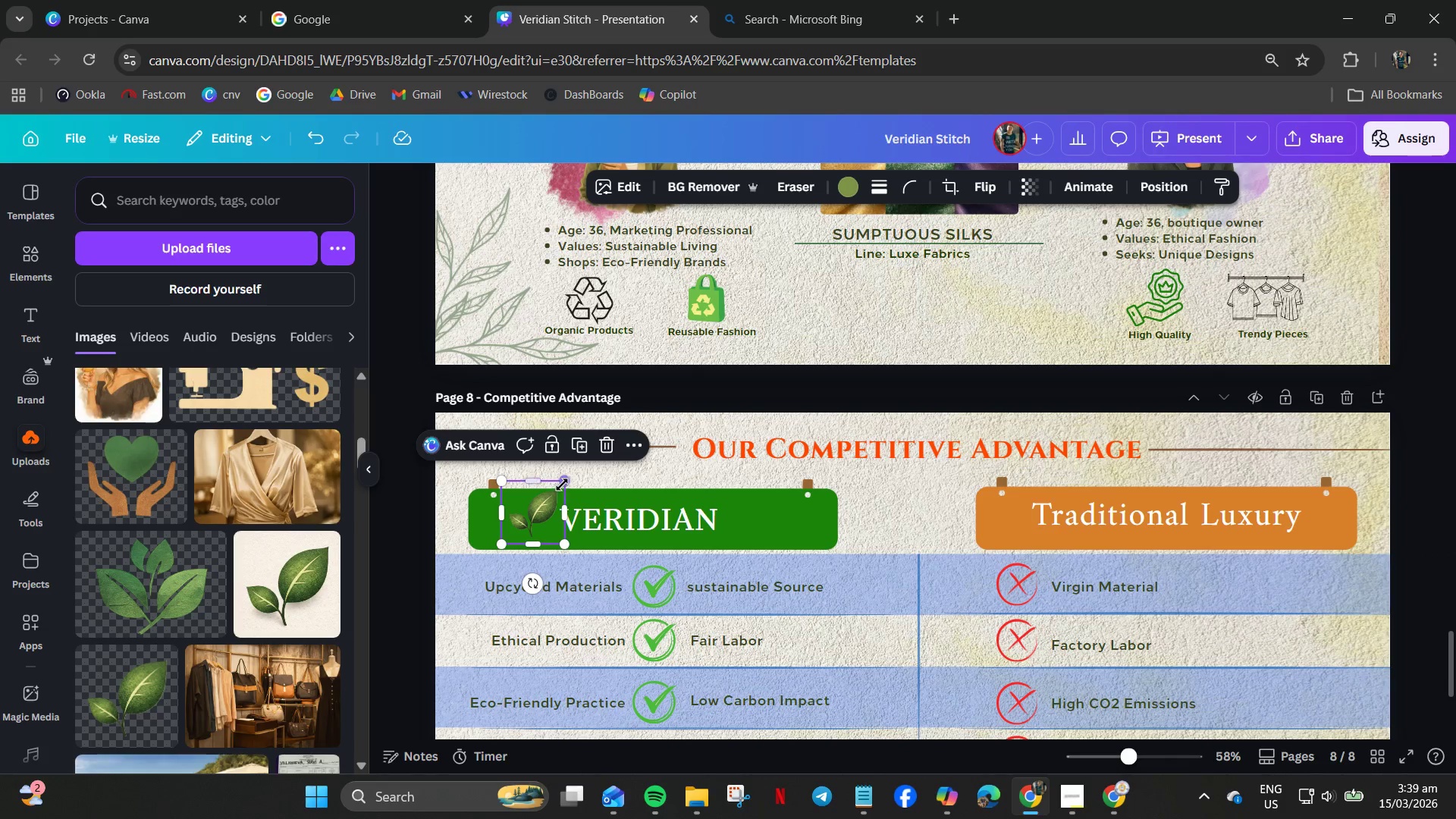 
left_click_drag(start_coordinate=[563, 484], to_coordinate=[555, 493])
 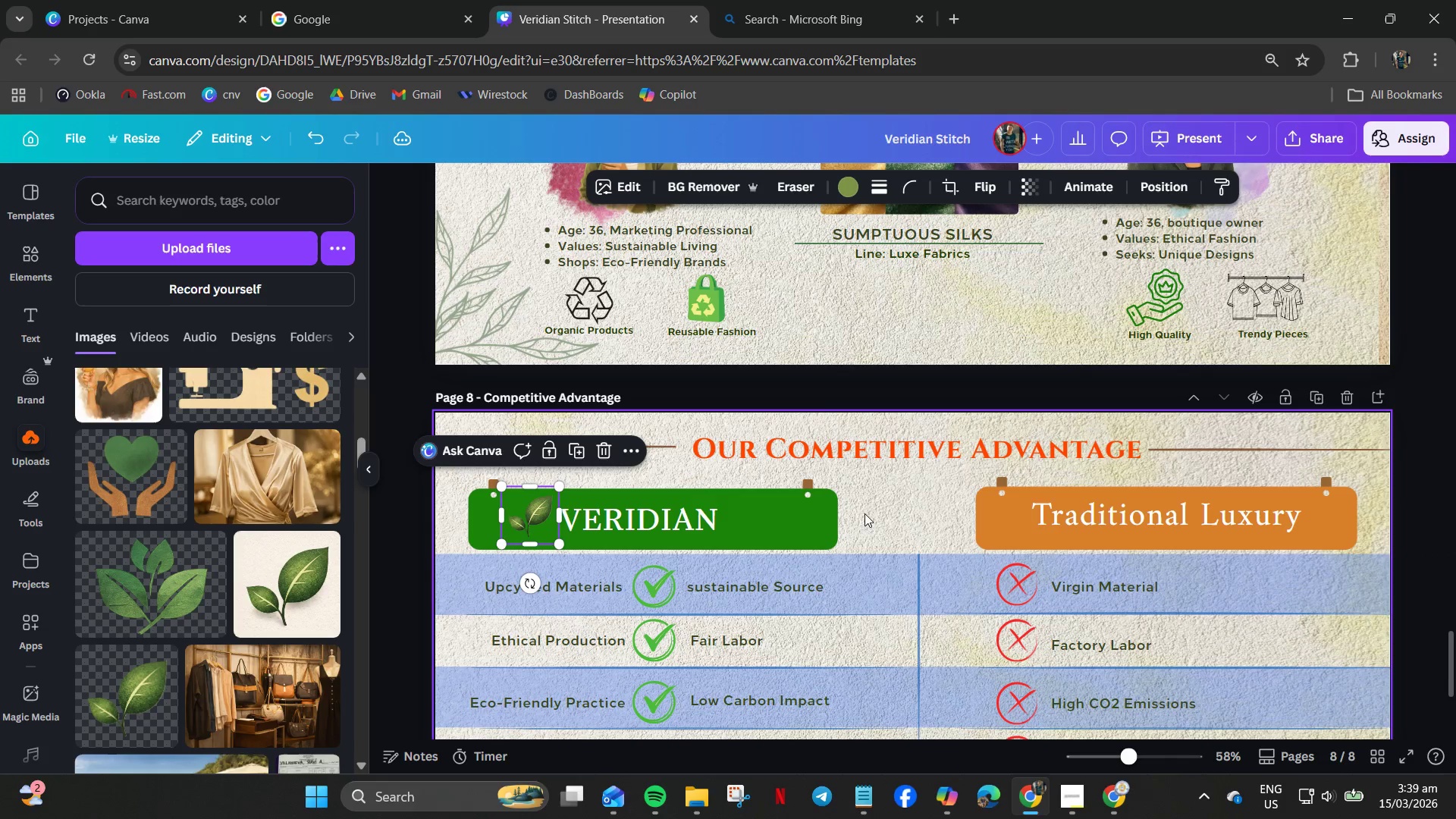 
left_click([887, 510])
 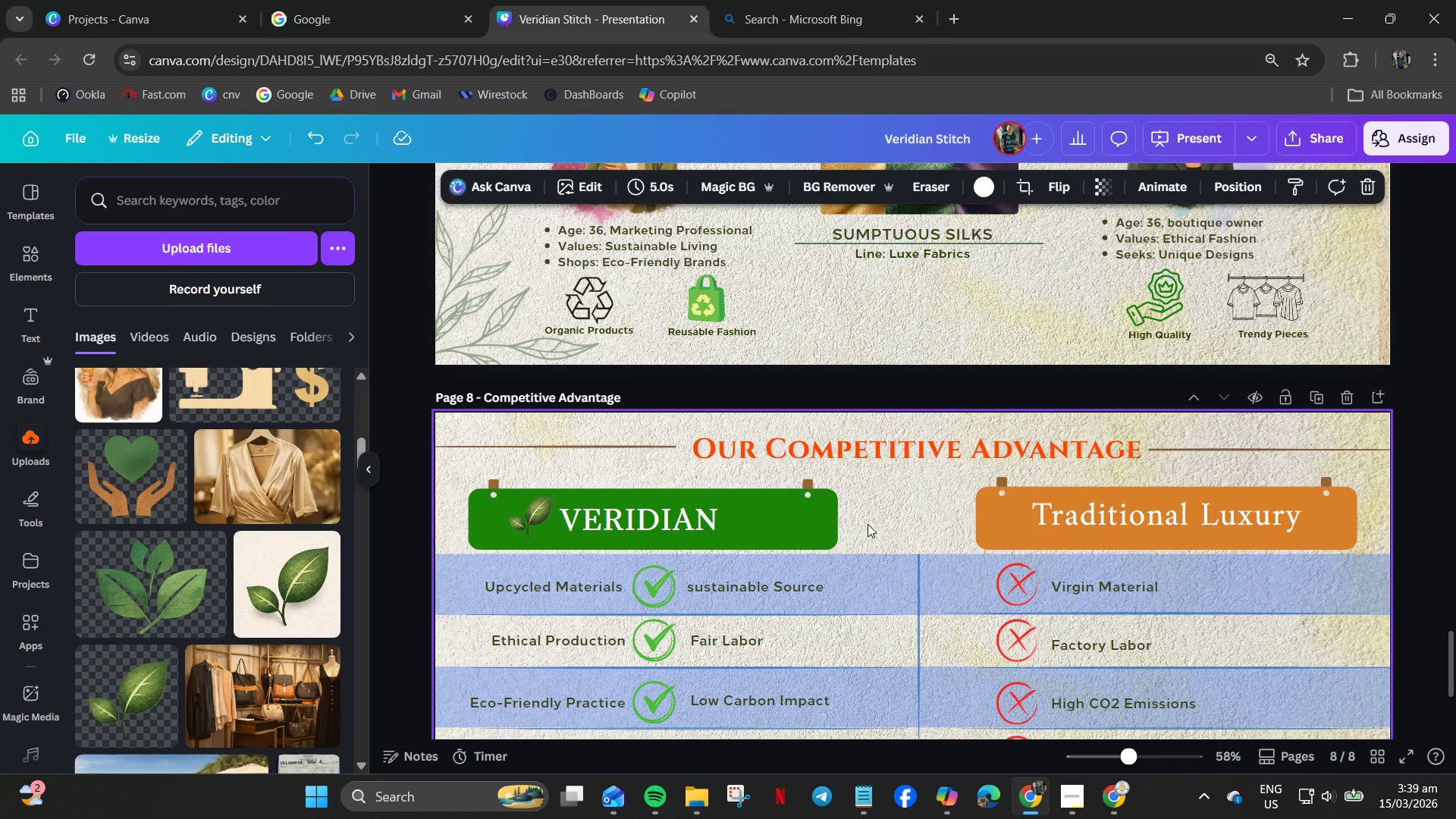 
scroll: coordinate [857, 604], scroll_direction: down, amount: 5.0
 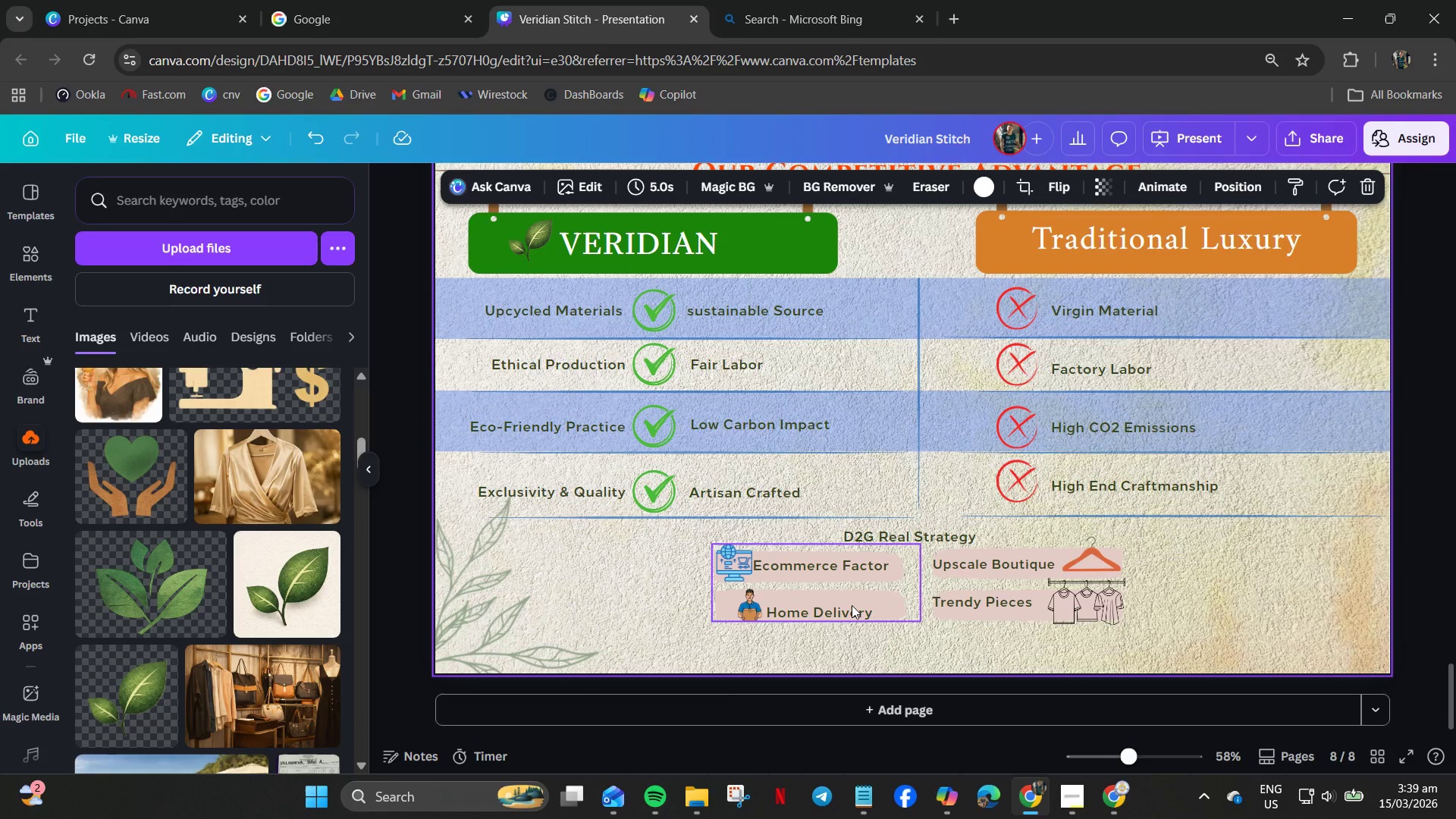 
wait(5.93)
 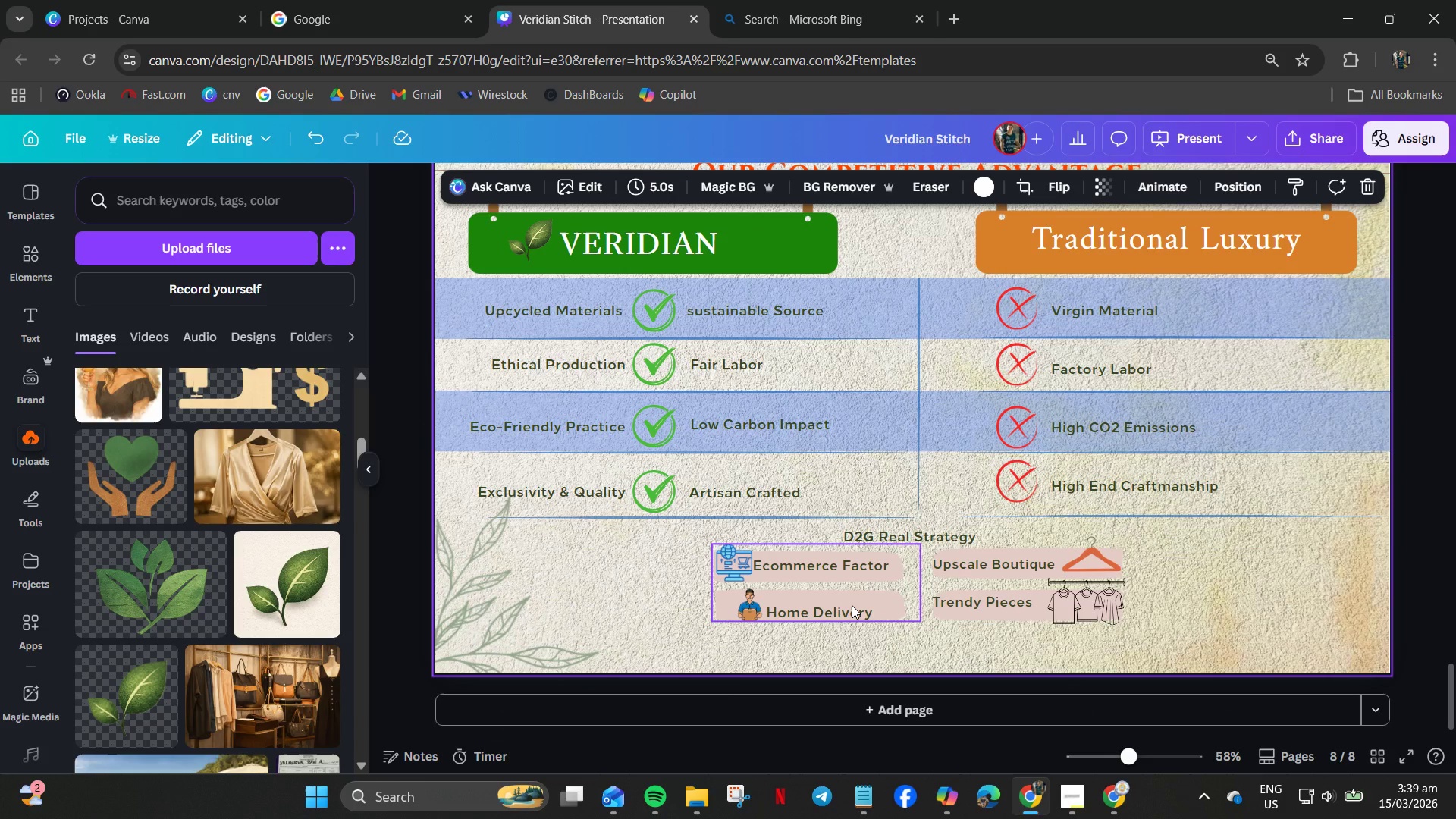 
scroll: coordinate [743, 635], scroll_direction: up, amount: 4.0
 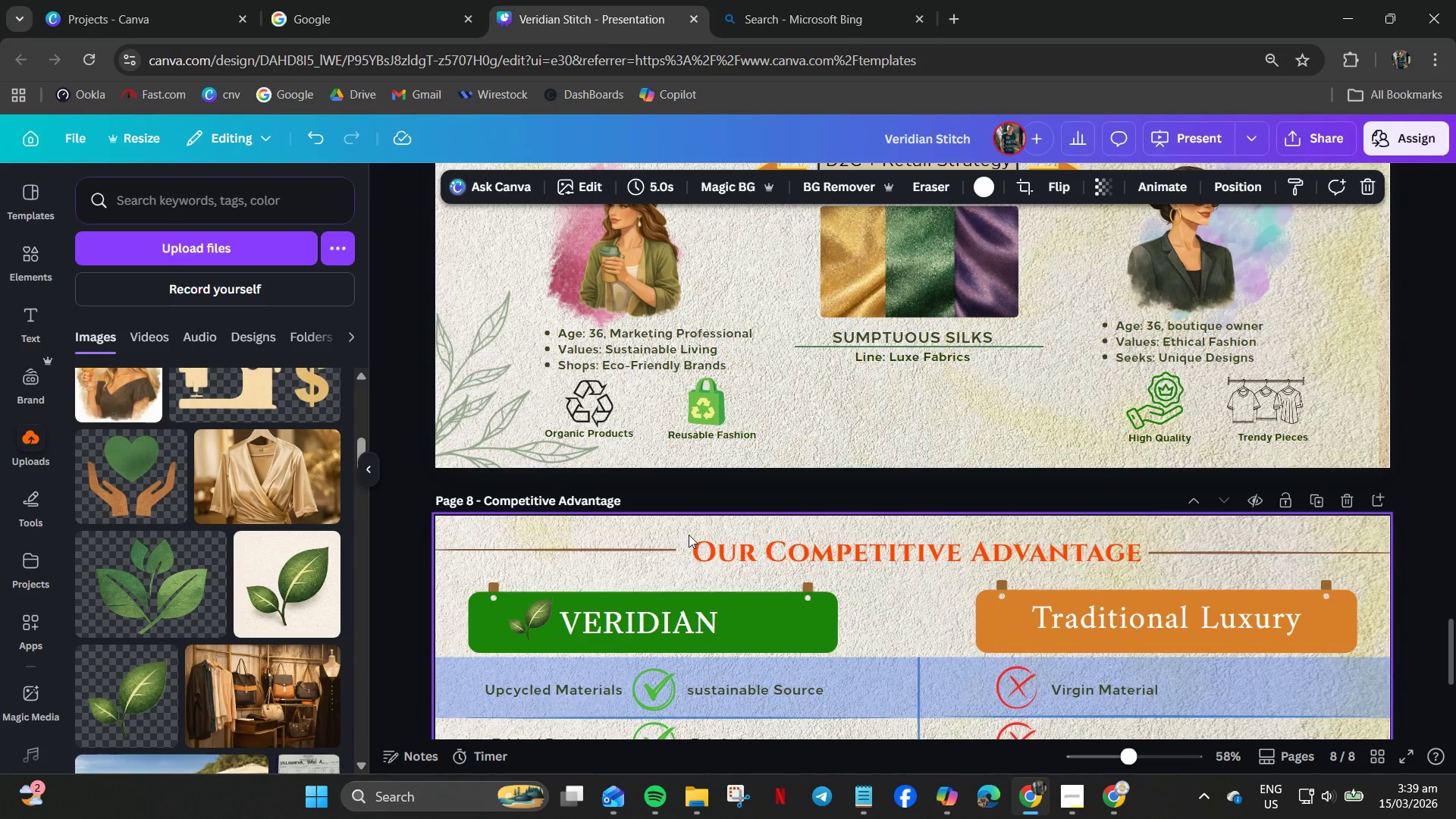 
scroll: coordinate [901, 736], scroll_direction: down, amount: 7.0
 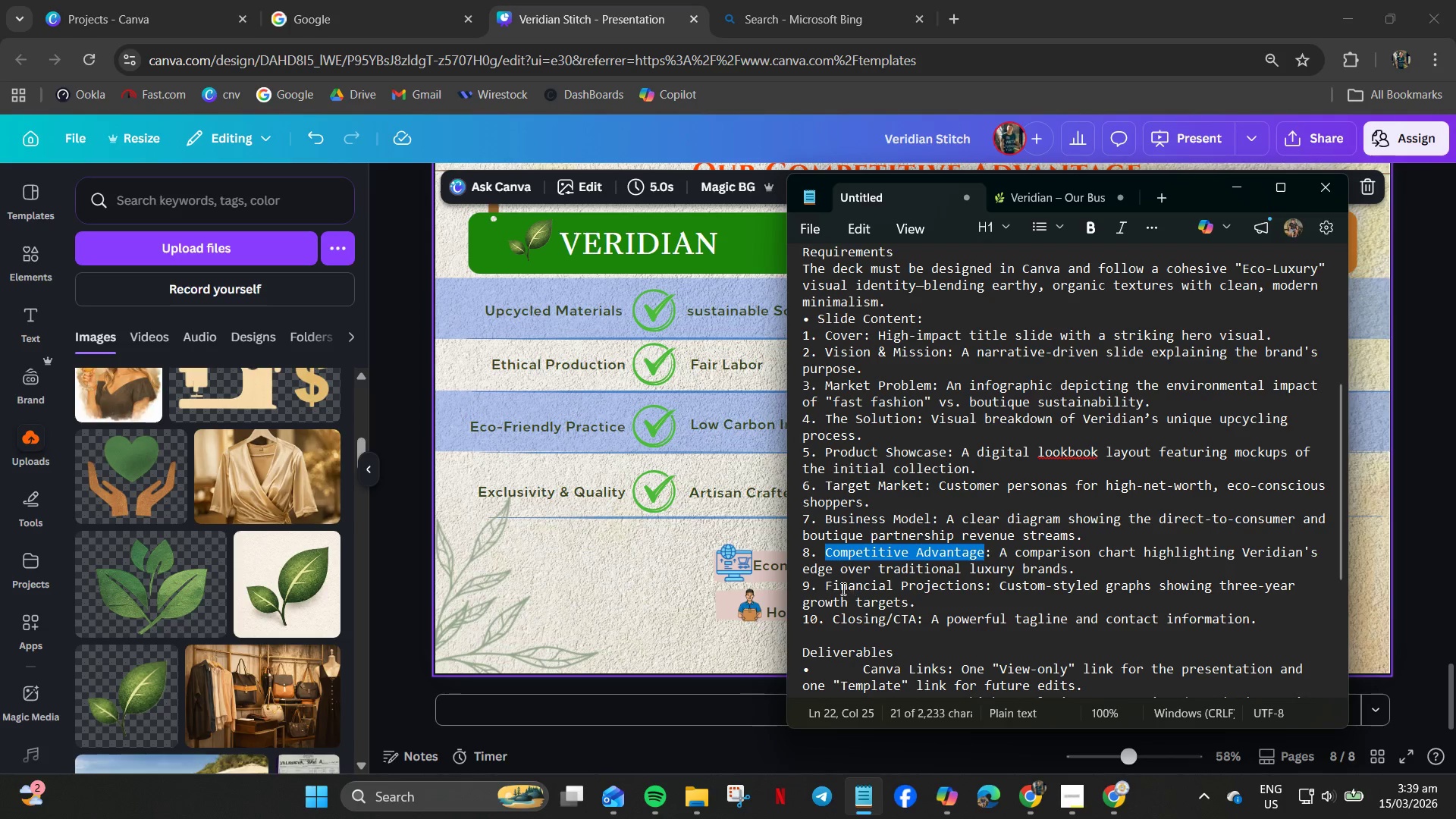 
left_click_drag(start_coordinate=[828, 585], to_coordinate=[985, 585])
 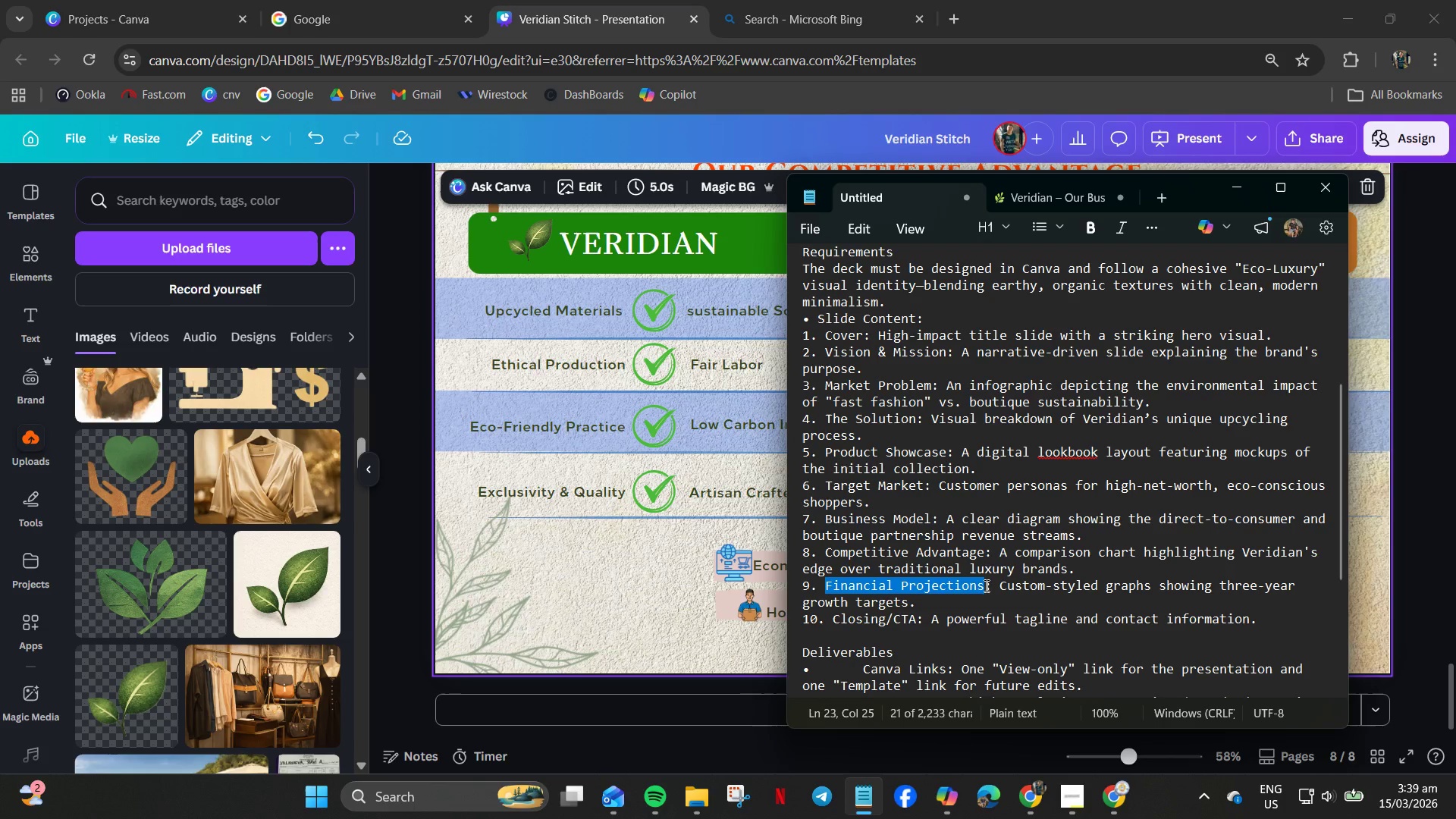 
key(Control+C)
 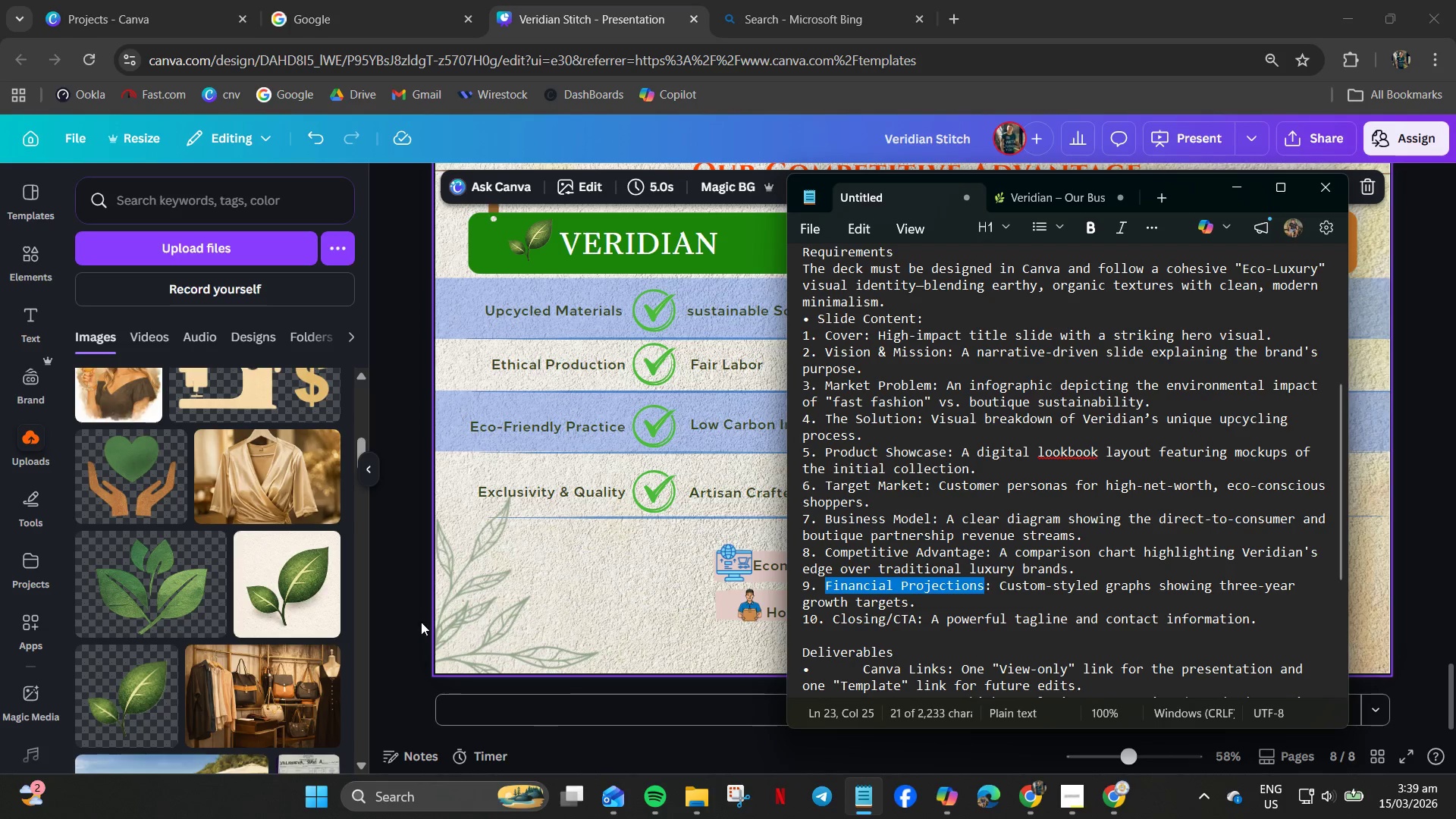 
left_click([416, 621])
 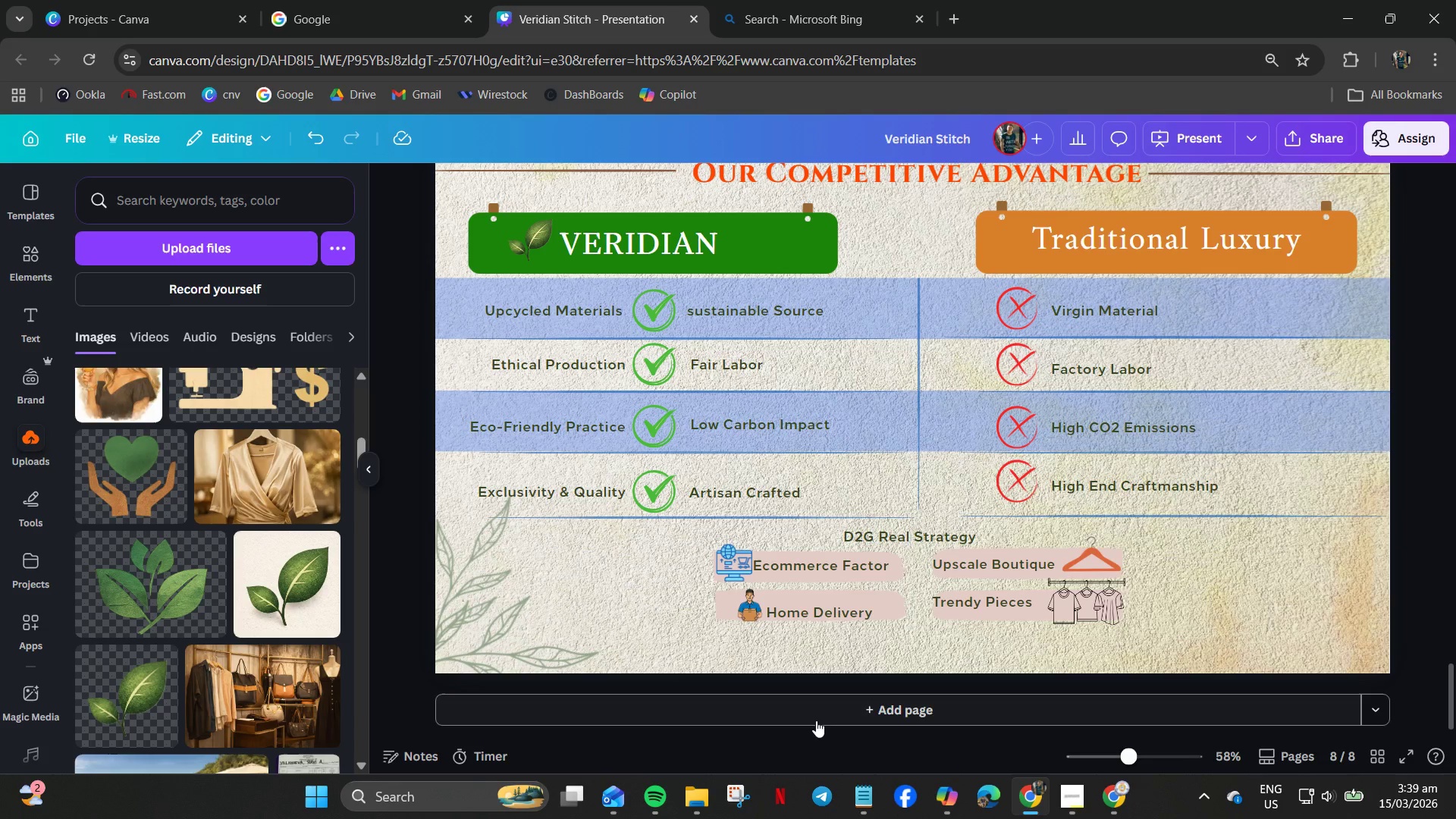 
key(Control+V)
 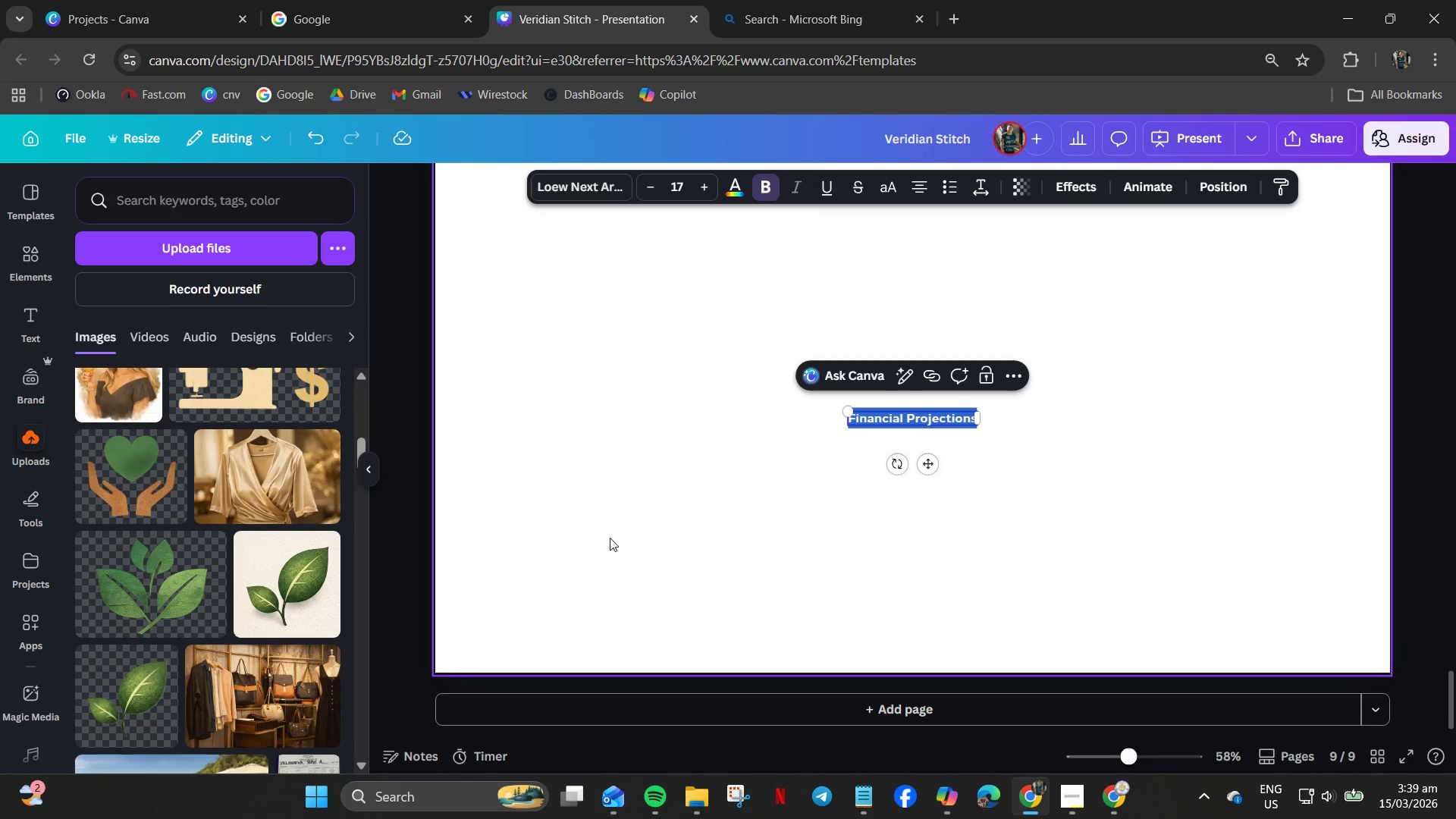 
key(Control+Z)
 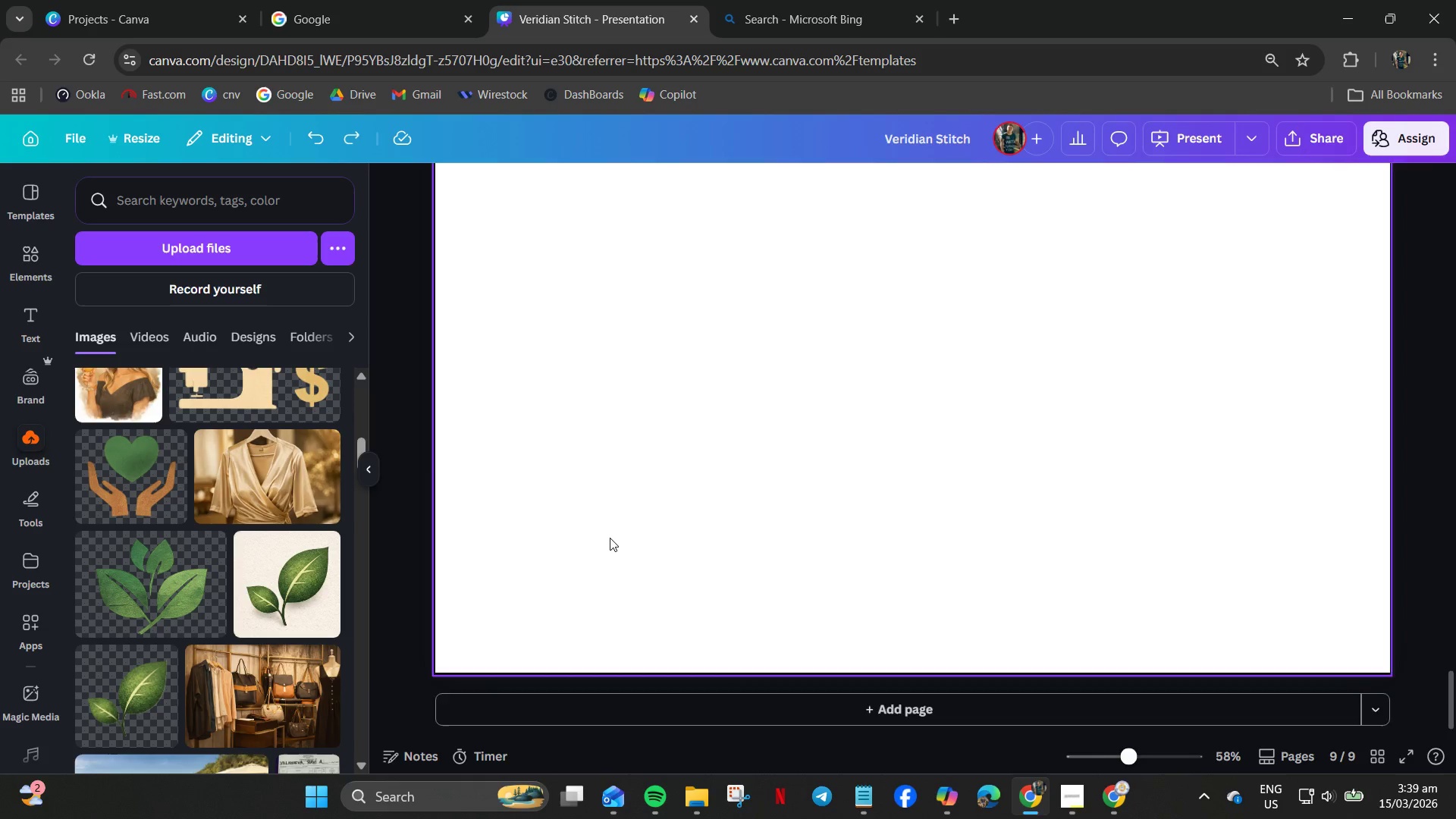 
scroll: coordinate [496, 451], scroll_direction: up, amount: 5.0
 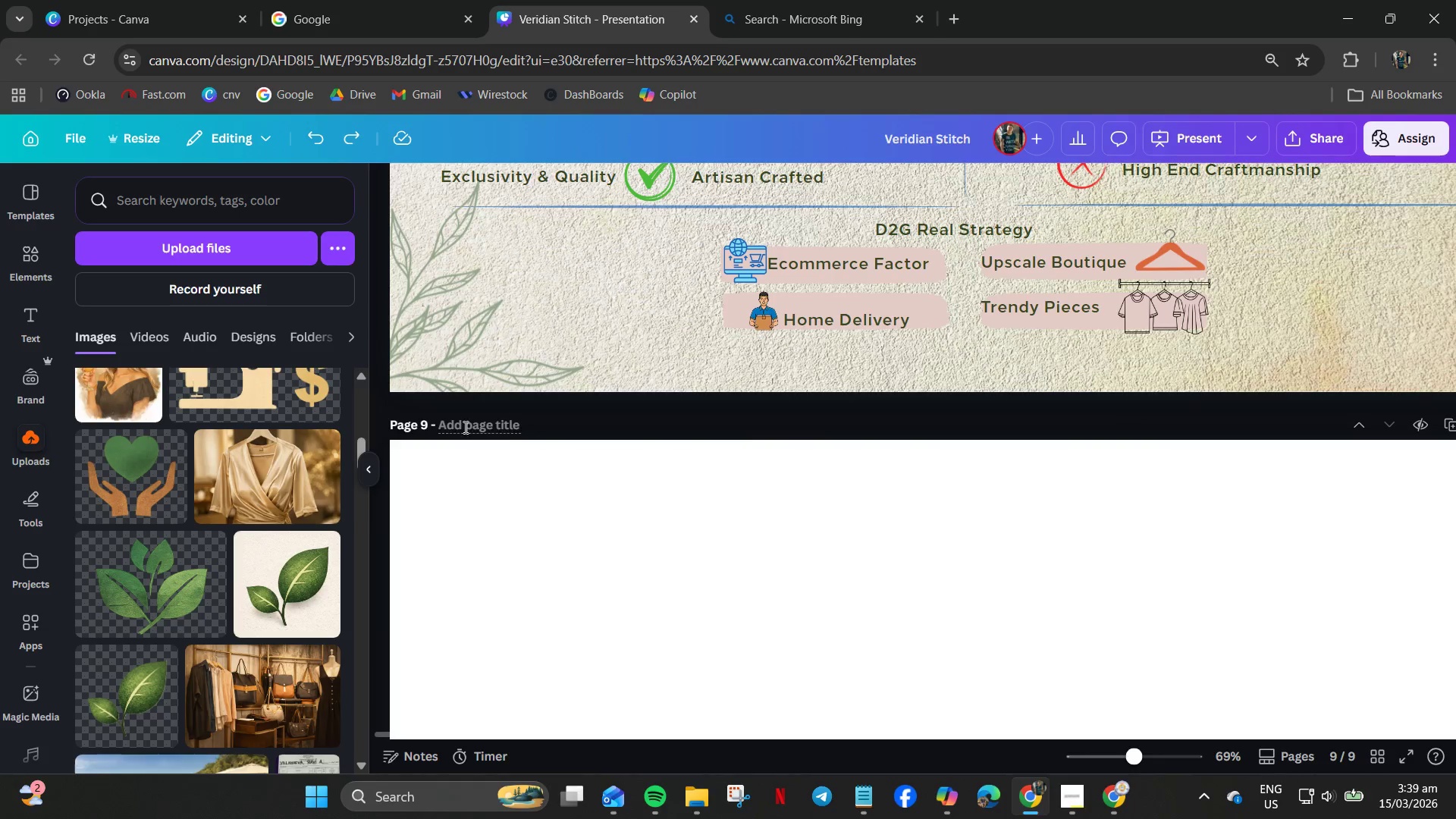 
key(Control+V)
 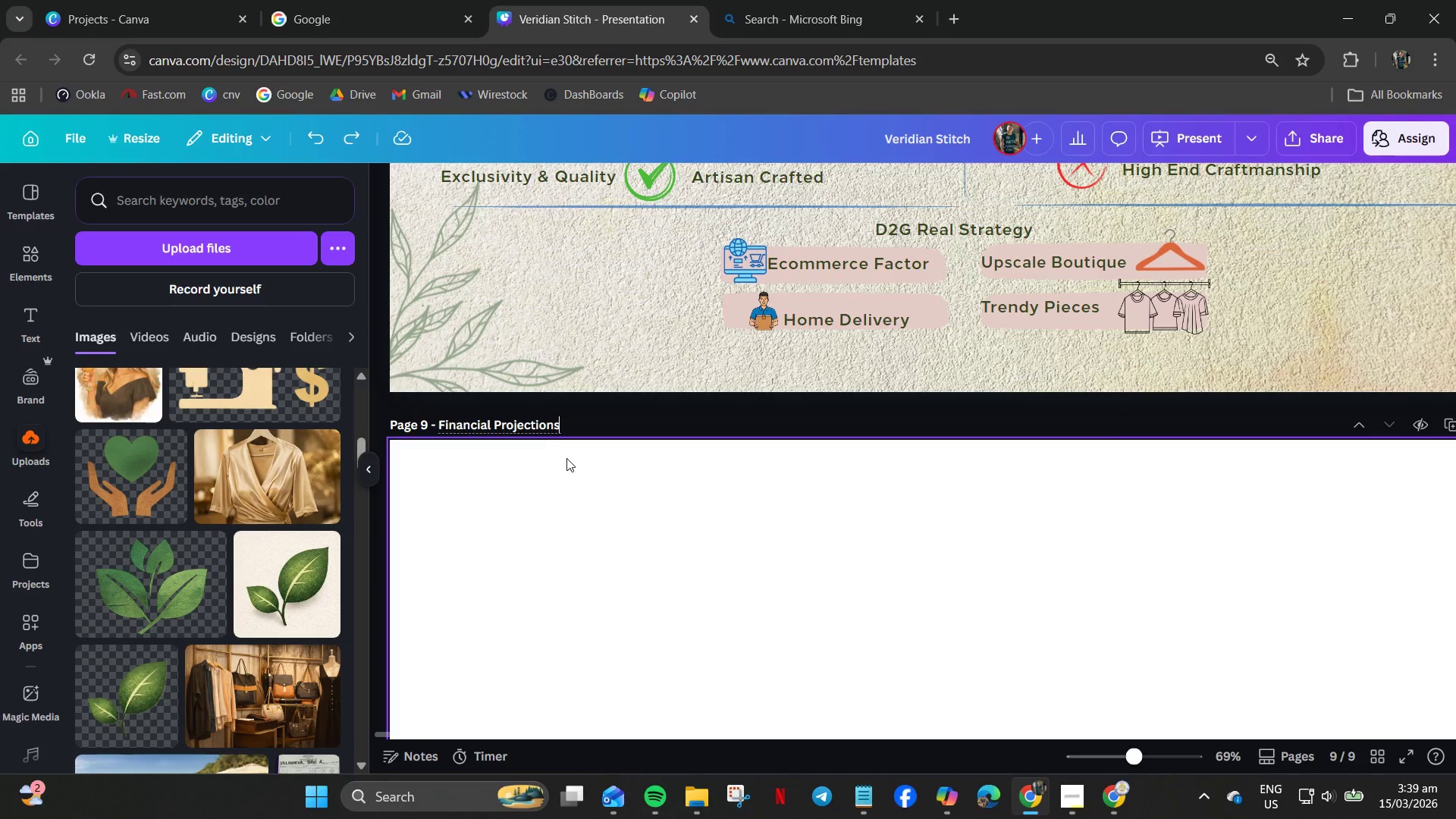 
scroll: coordinate [824, 293], scroll_direction: up, amount: 6.0
 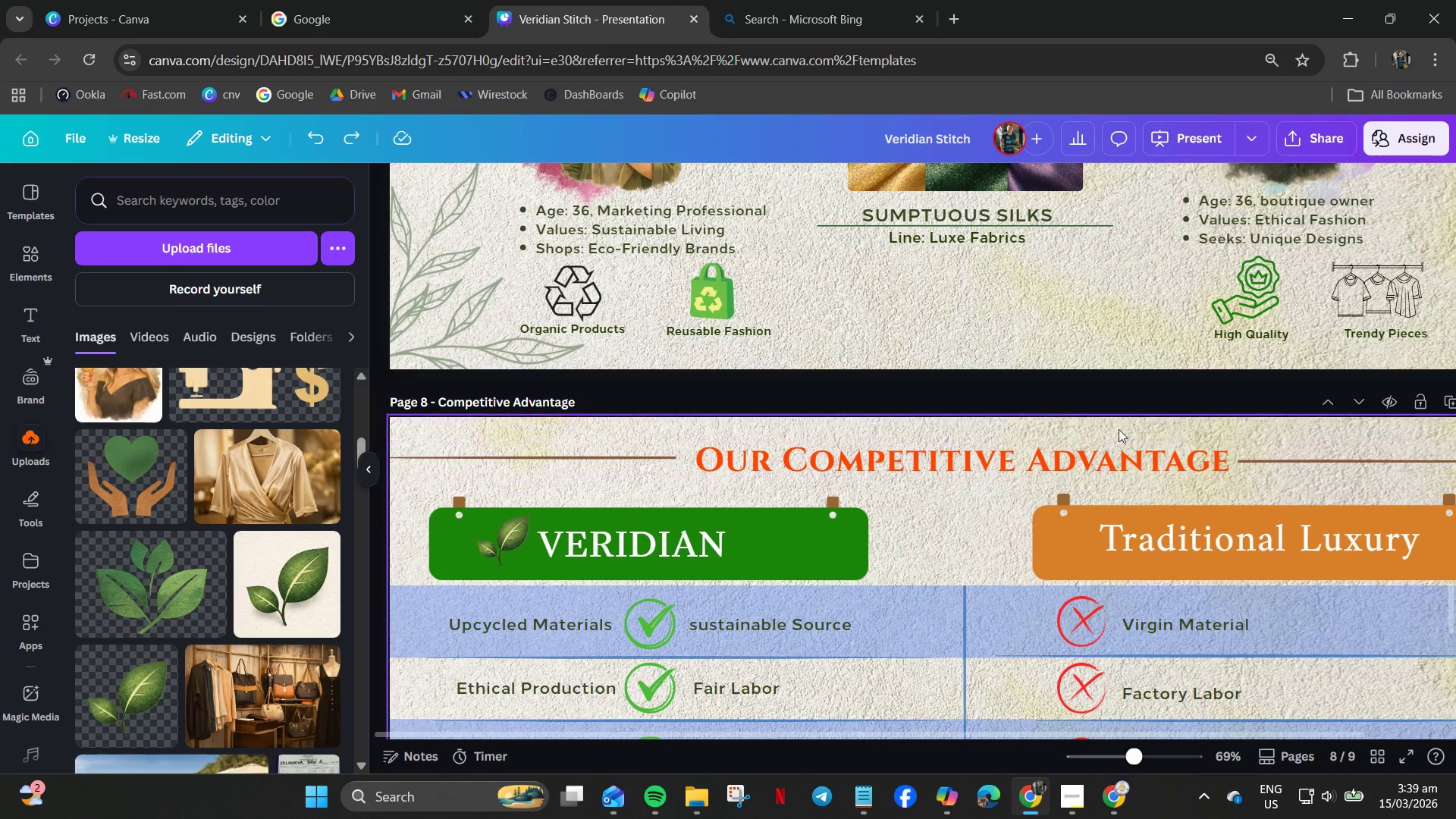 
left_click([989, 462])
 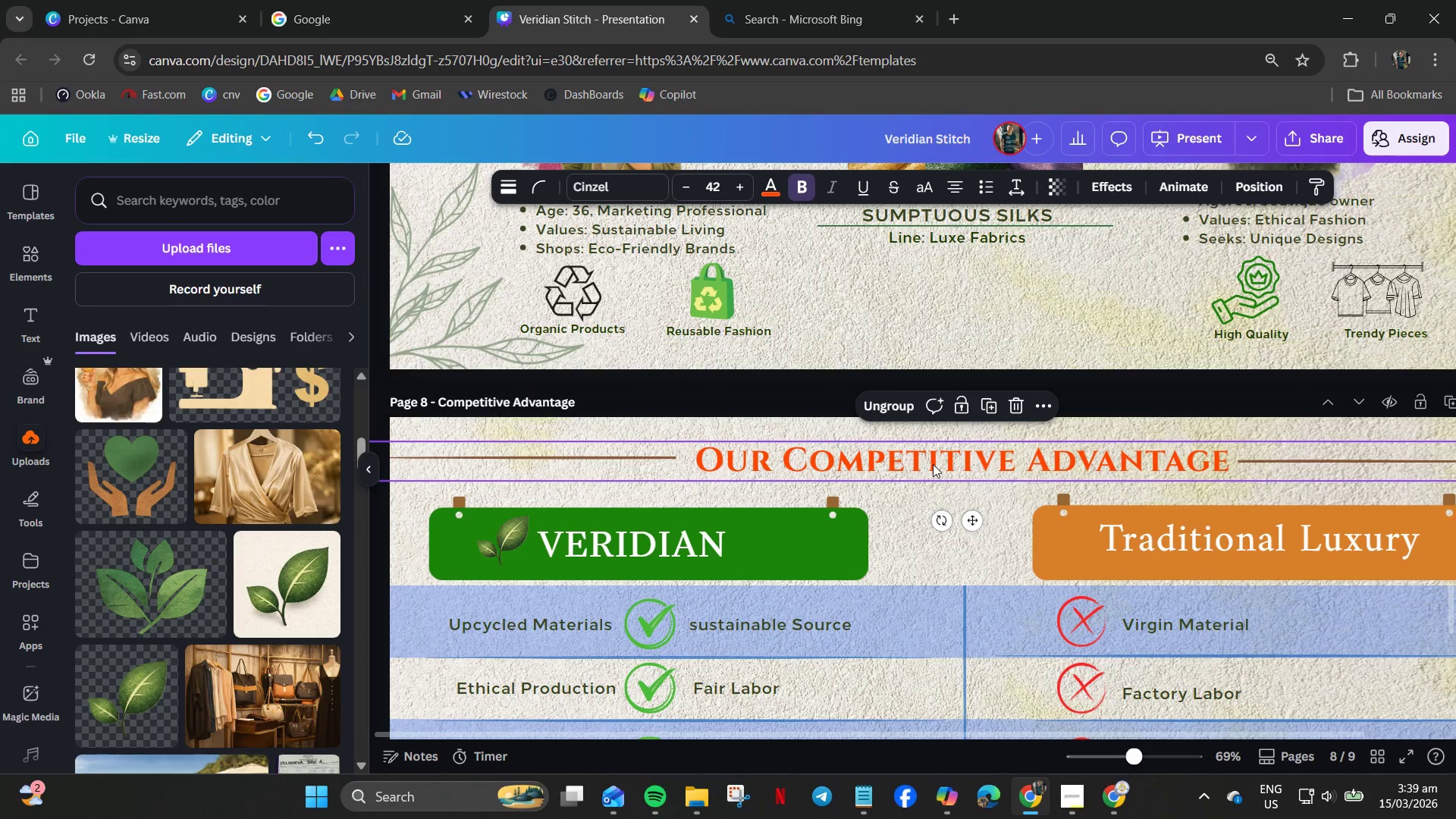 
double_click([933, 464])
 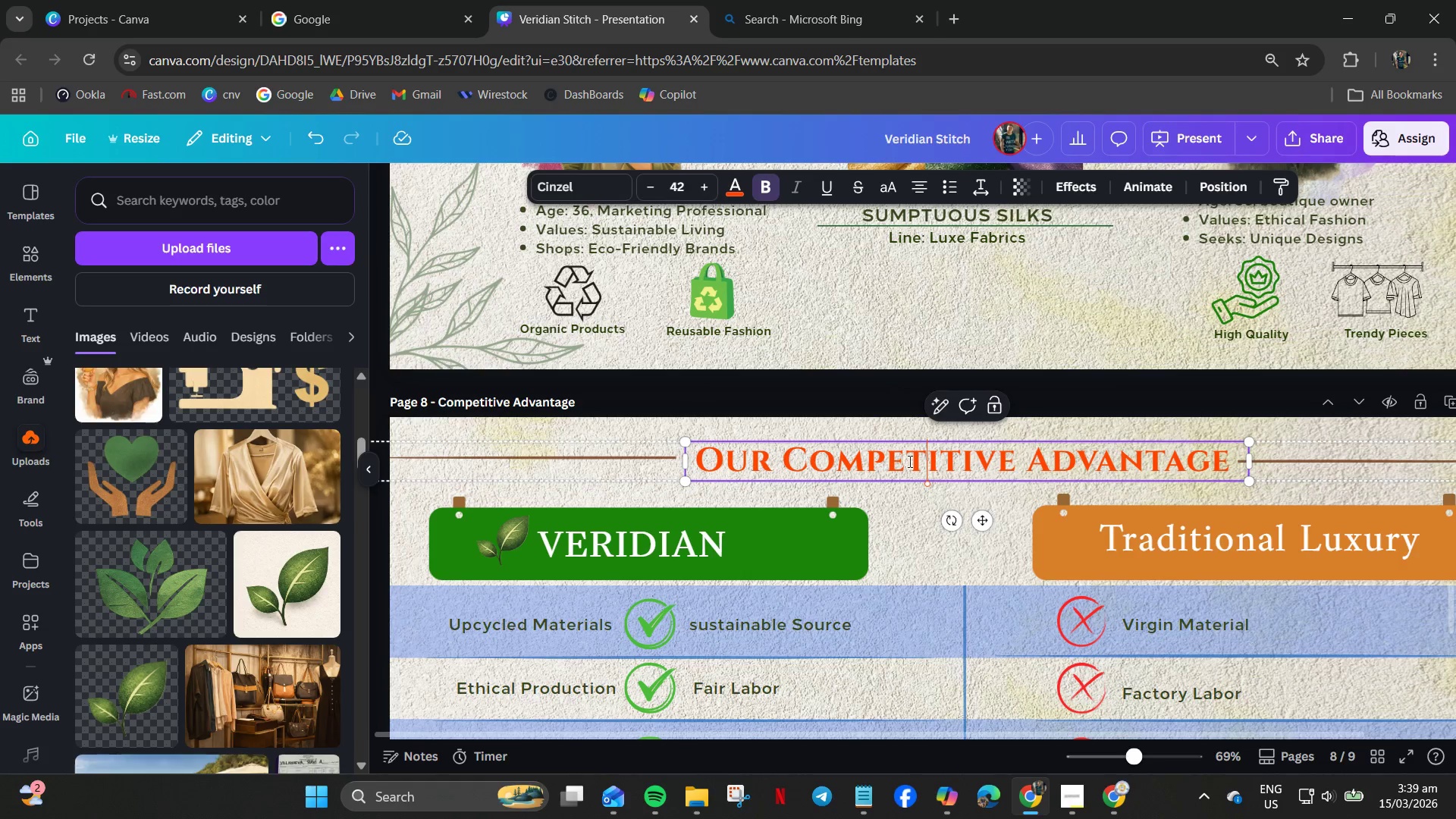 
key(Control+ControlLeft)
 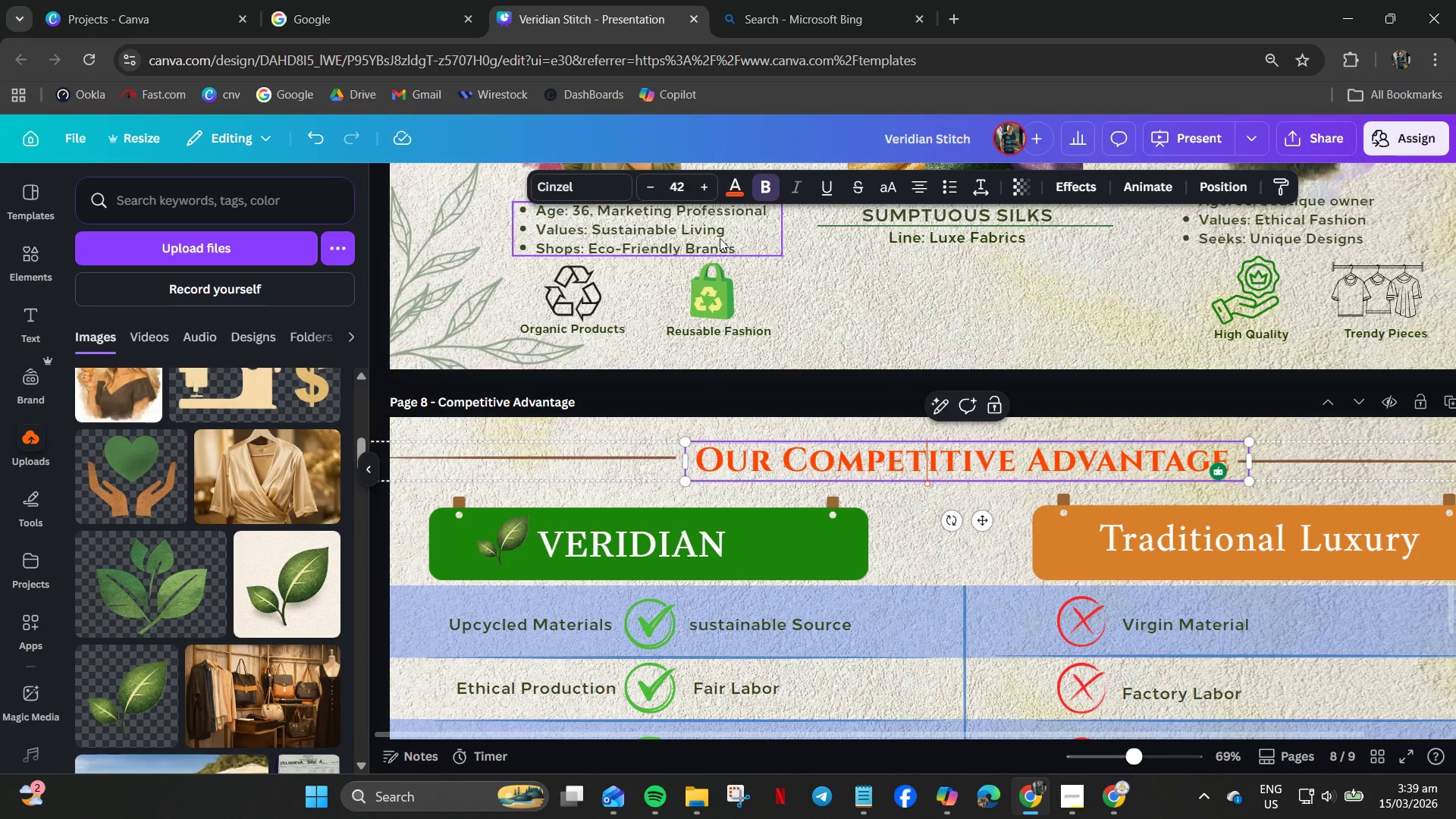 
key(Control+A)
 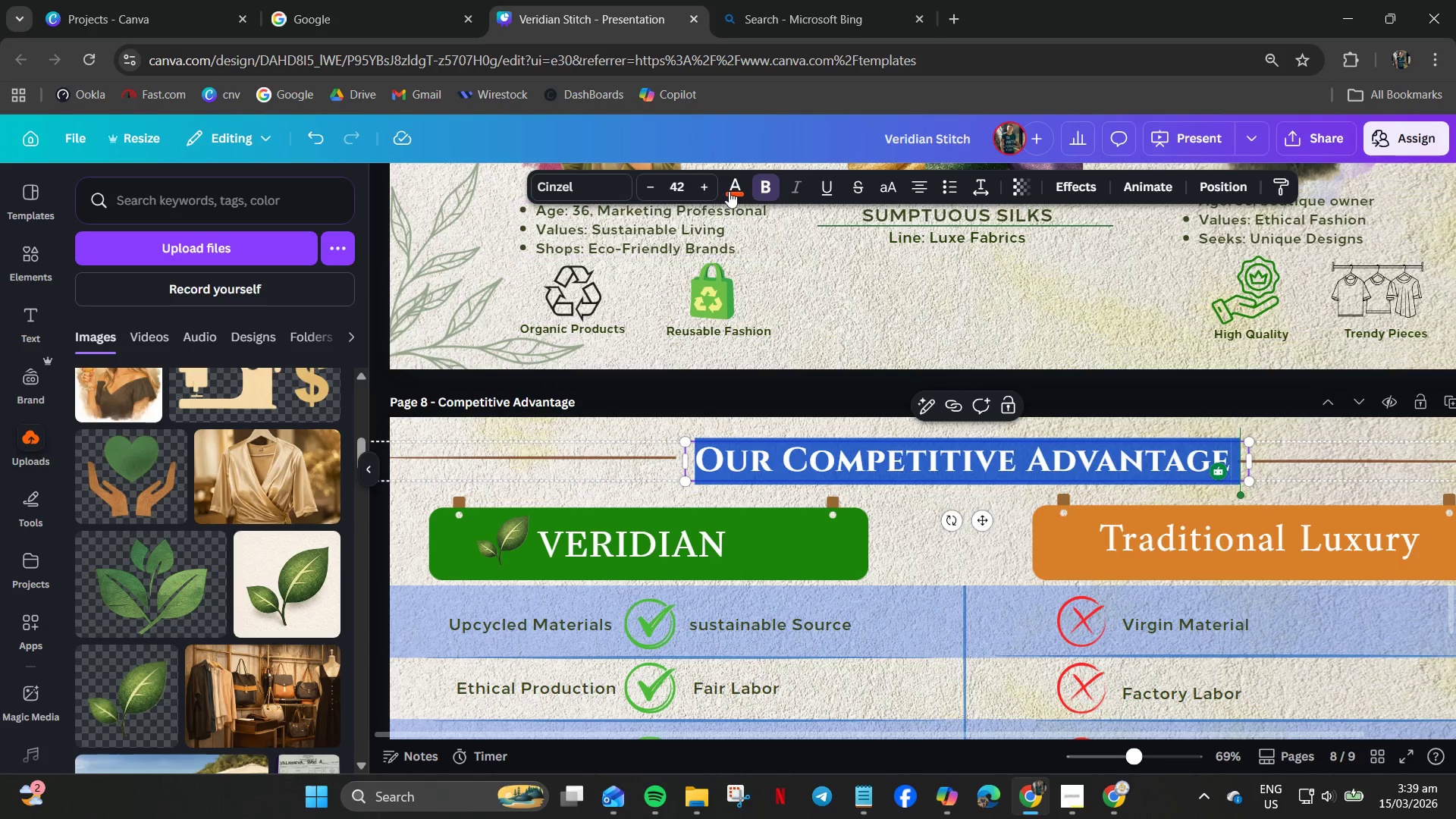 
left_click([731, 188])
 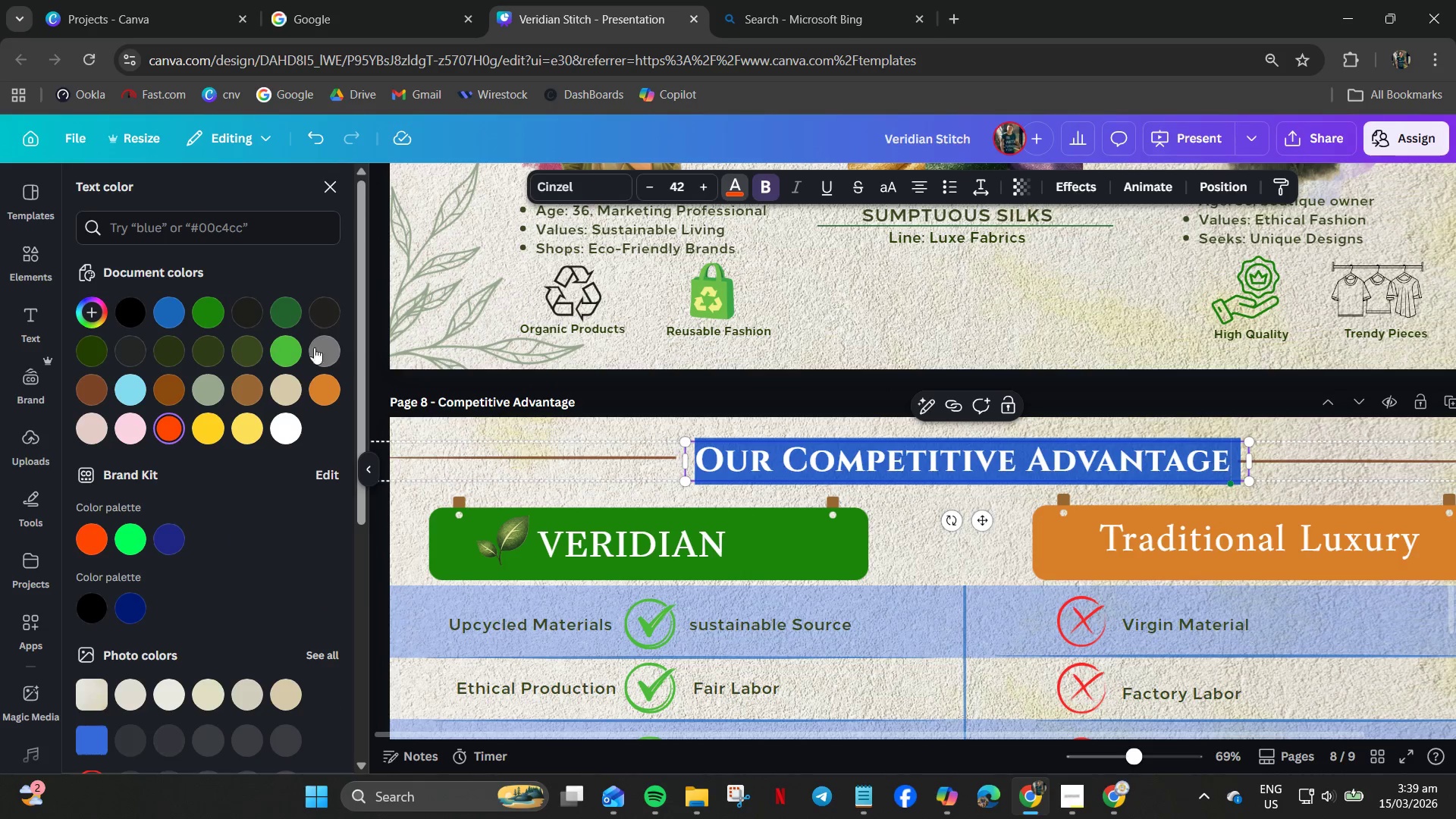 
left_click_drag(start_coordinate=[321, 308], to_coordinate=[239, 318])
 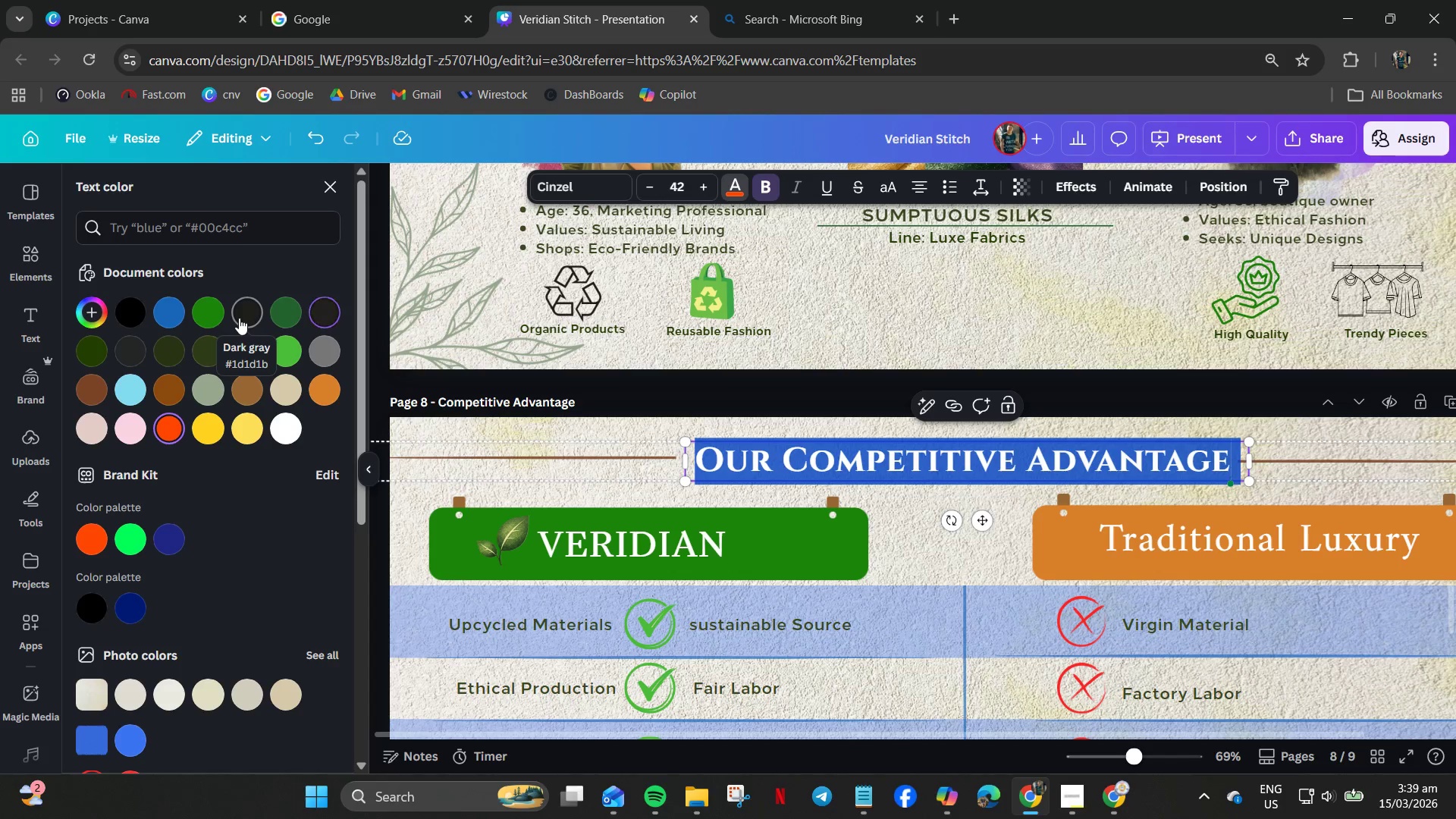 
left_click([239, 318])
 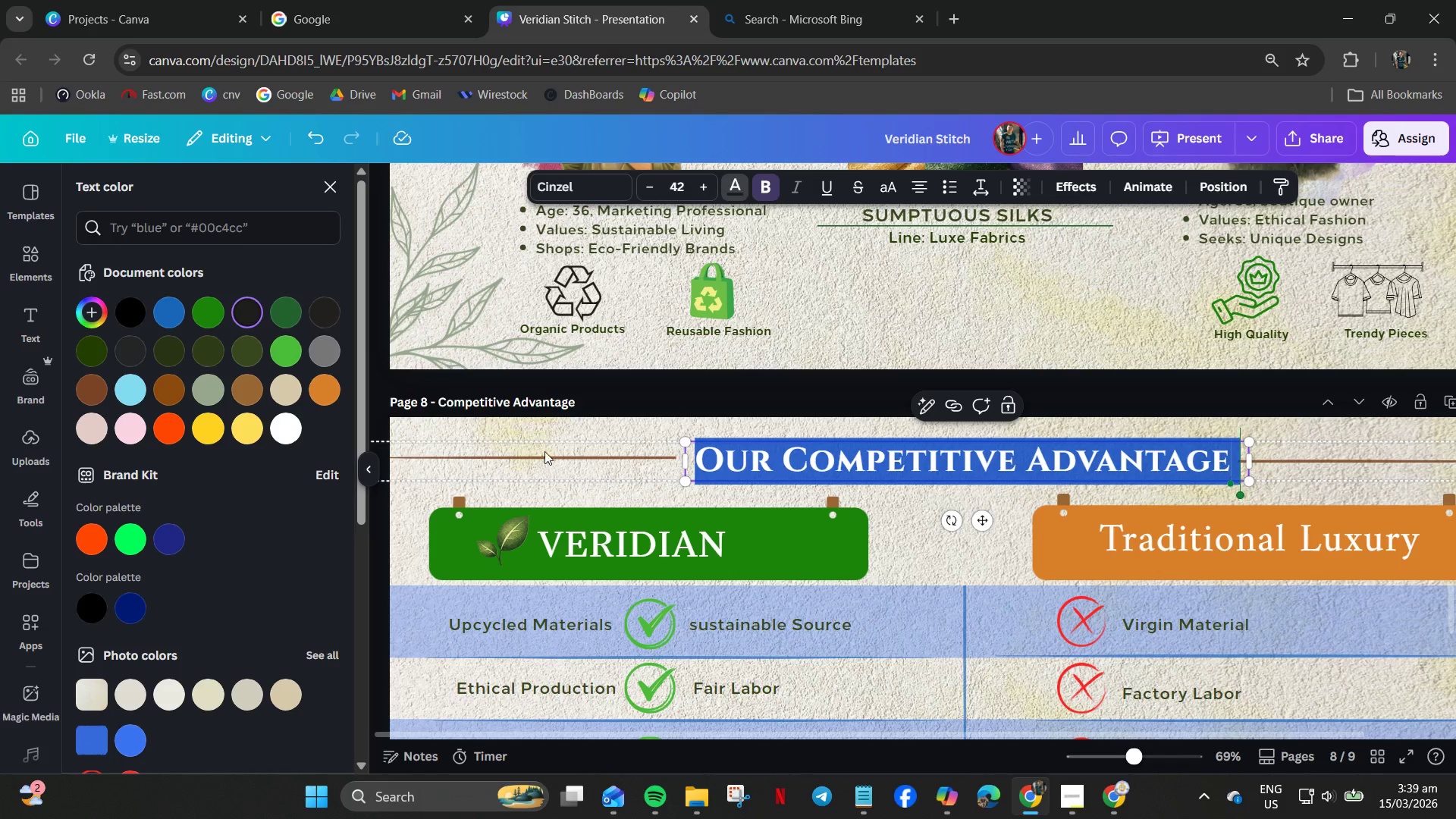 
left_click([560, 435])
 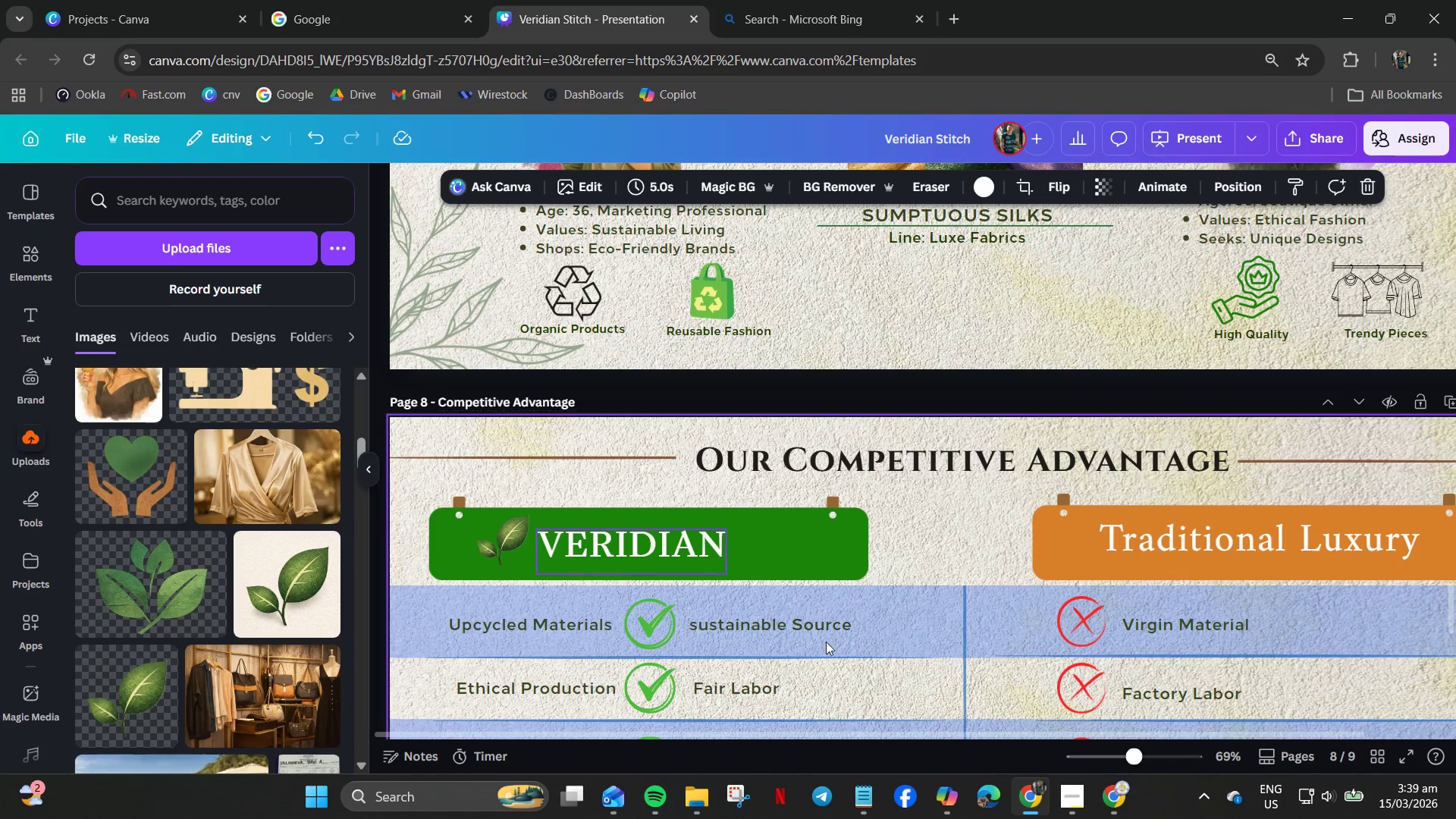 
scroll: coordinate [854, 675], scroll_direction: down, amount: 7.0
 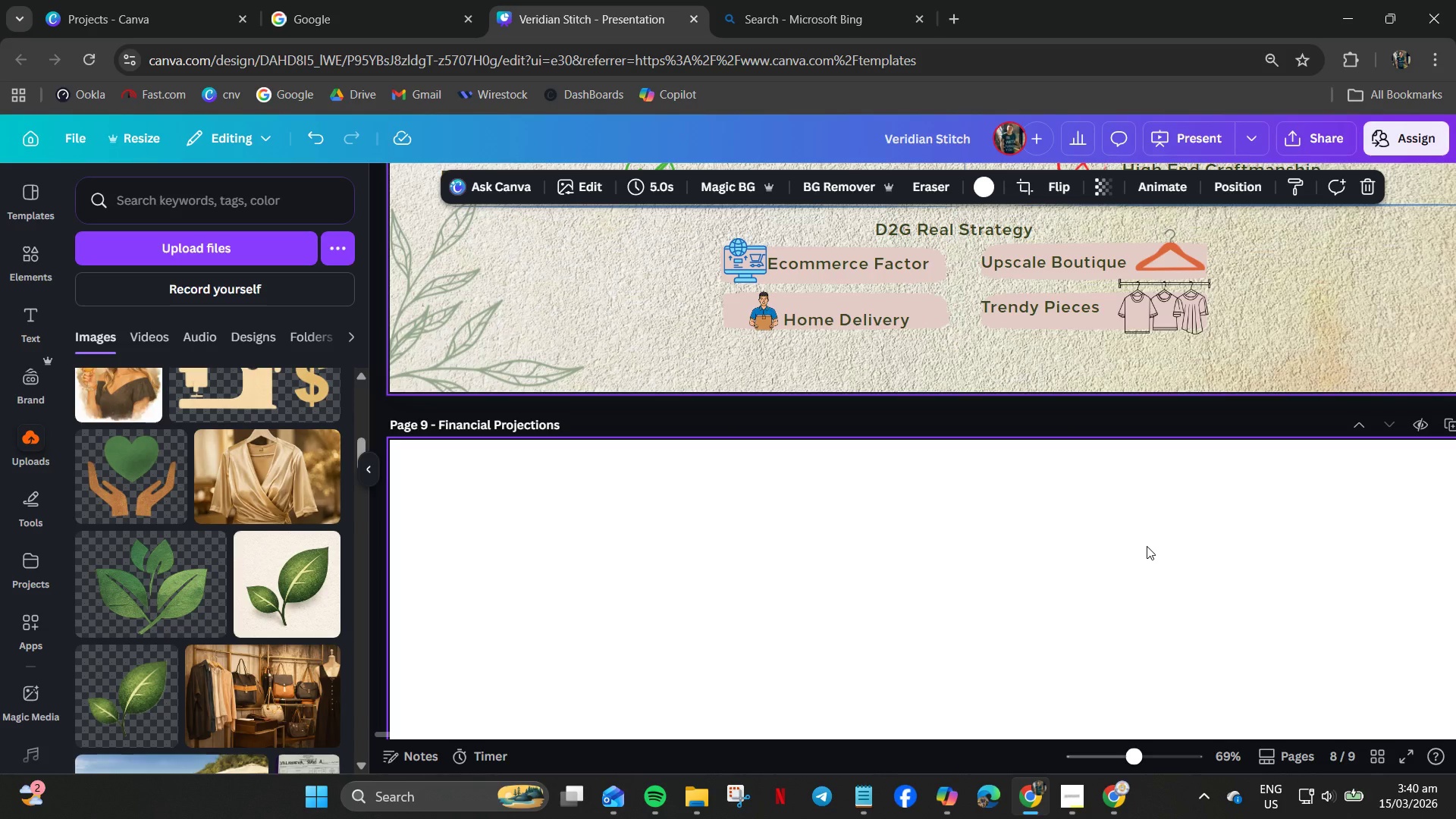 
wait(47.59)
 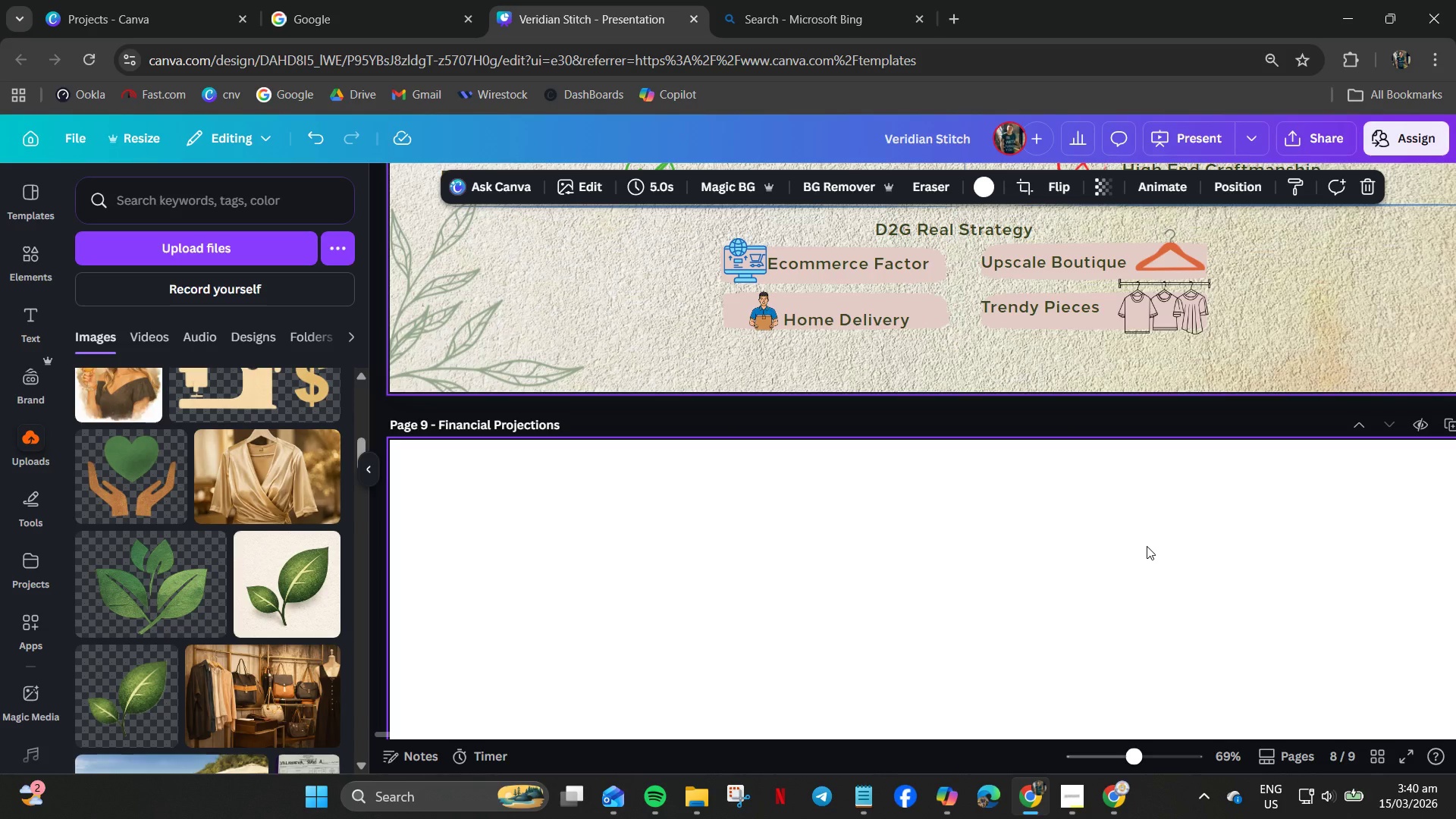 
left_click([1062, 801])